 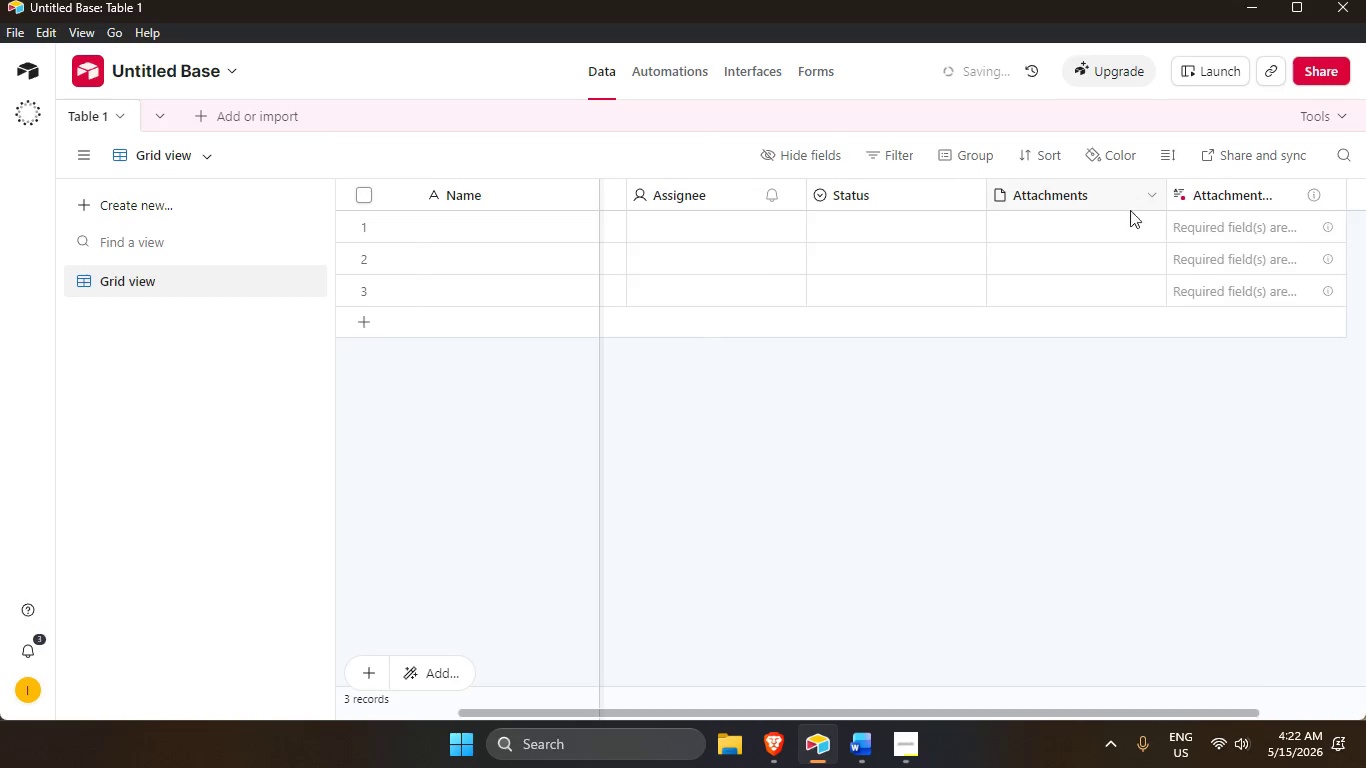 
scroll: coordinate [1141, 481], scroll_direction: down, amount: 4.0
 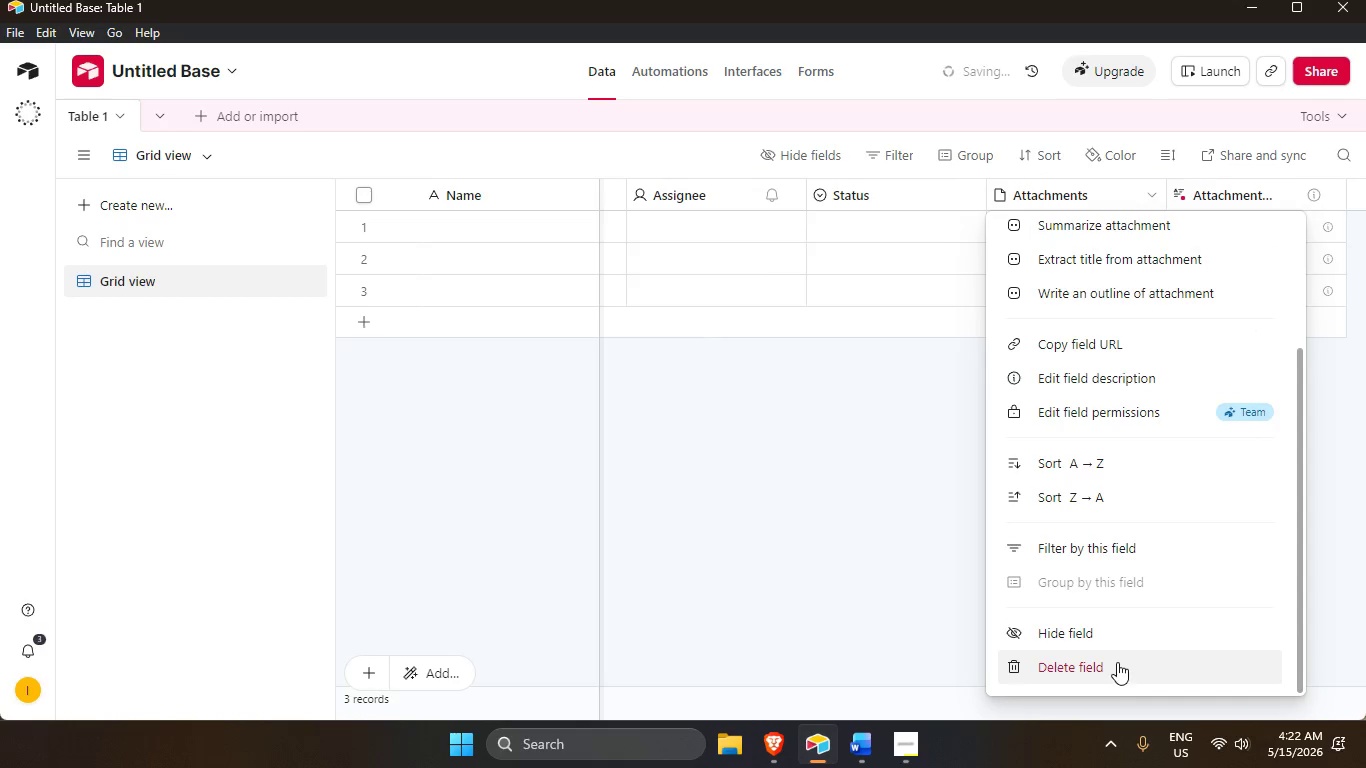 
left_click([1117, 662])
 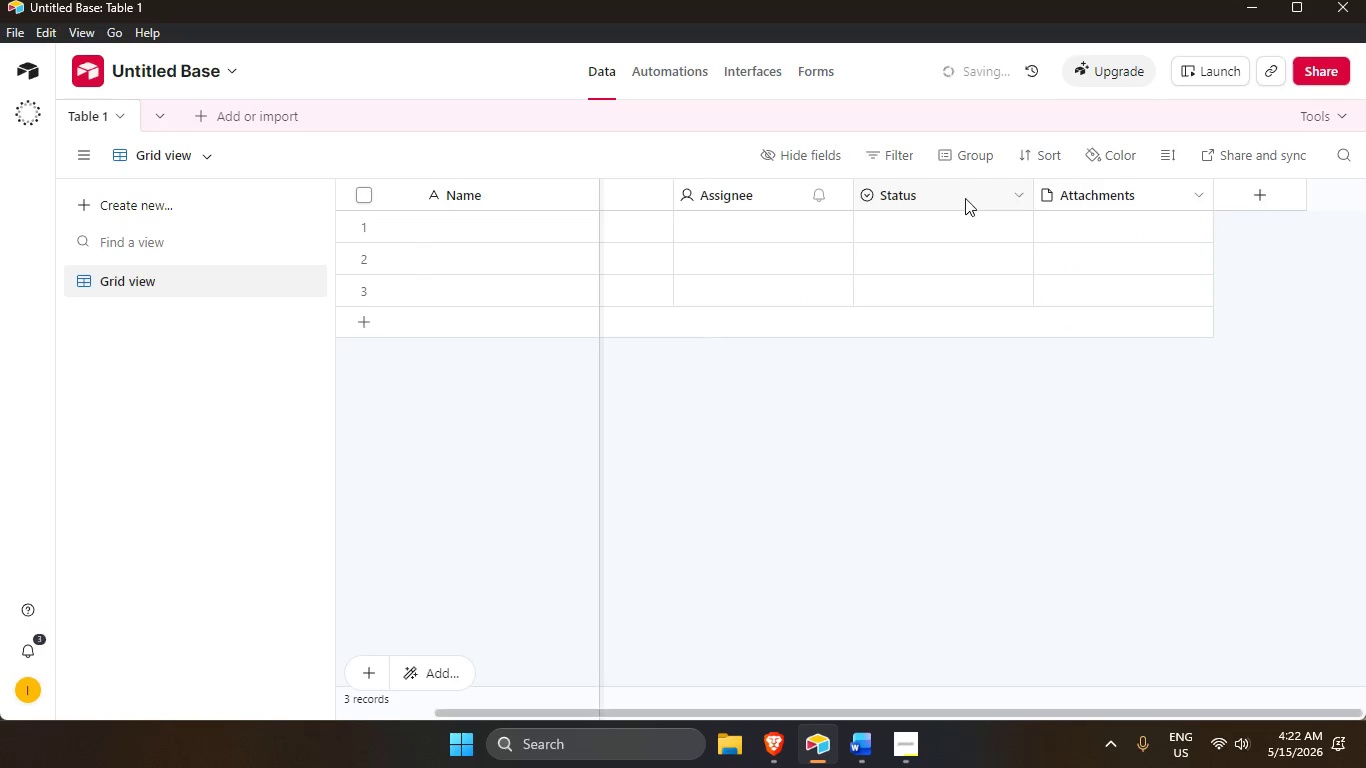 
right_click([960, 190])
 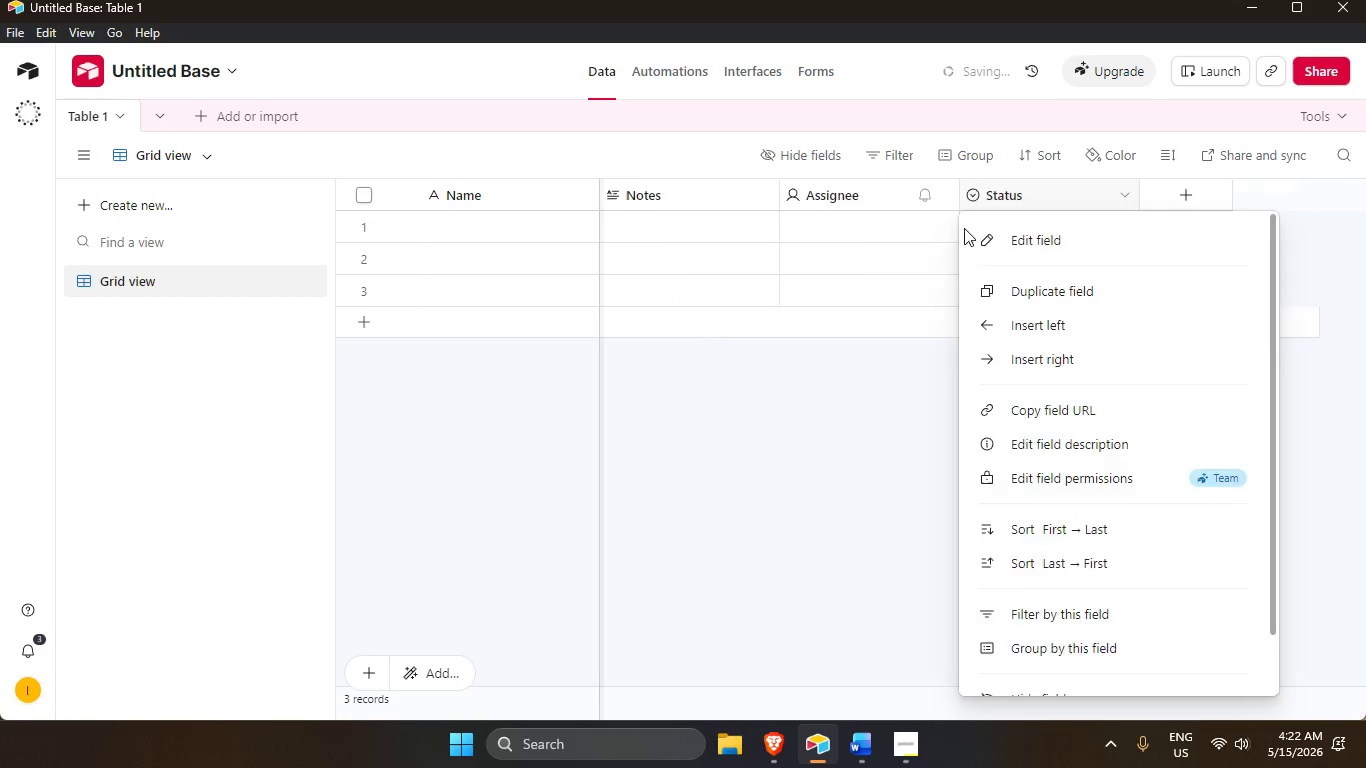 
scroll: coordinate [928, 616], scroll_direction: down, amount: 6.0
 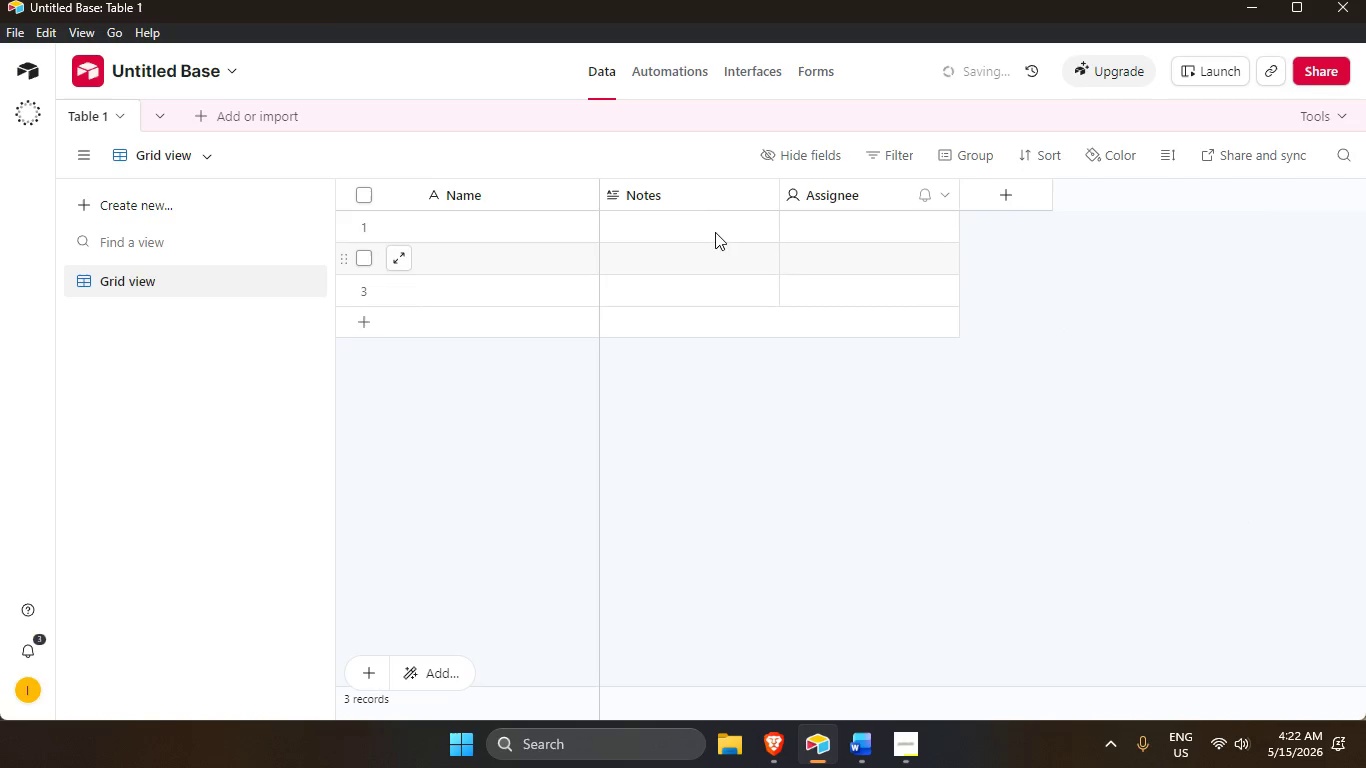 
right_click([716, 195])
 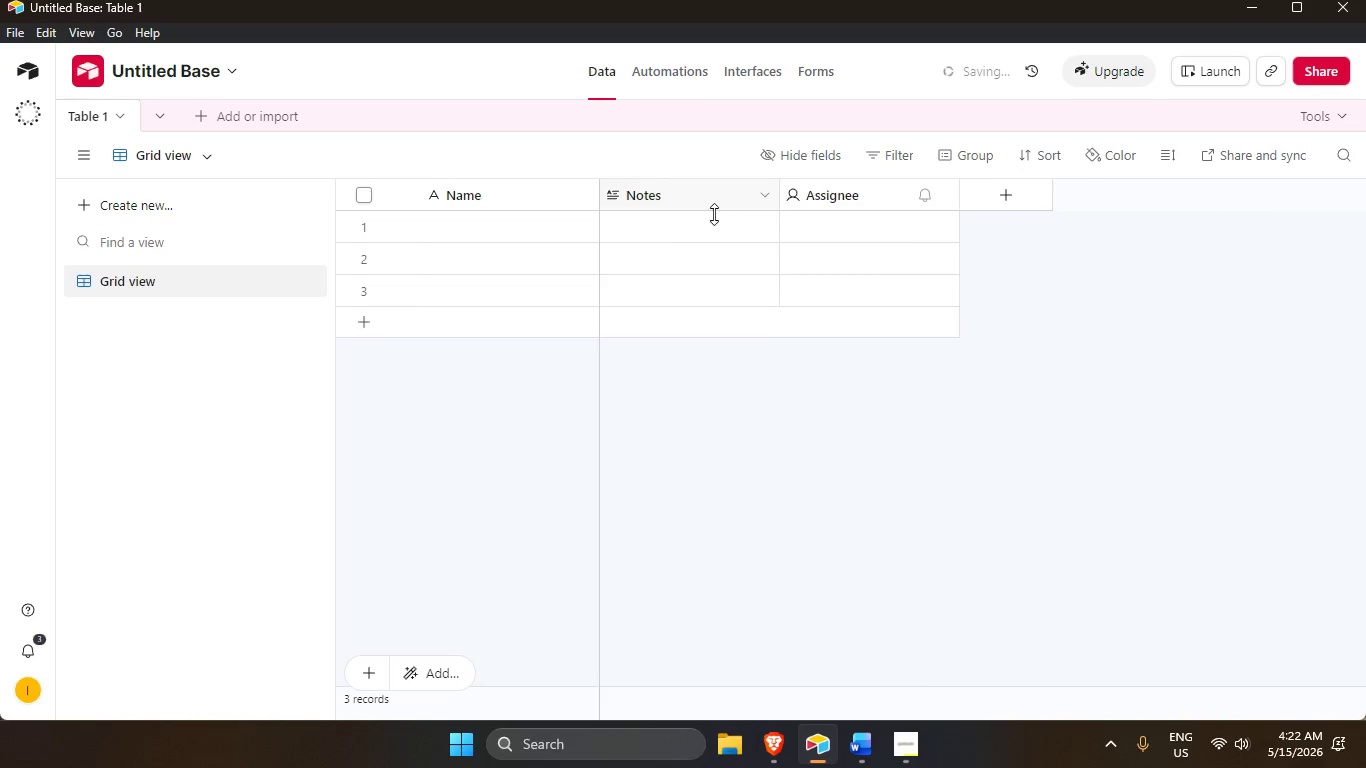 
scroll: coordinate [739, 500], scroll_direction: down, amount: 3.0
 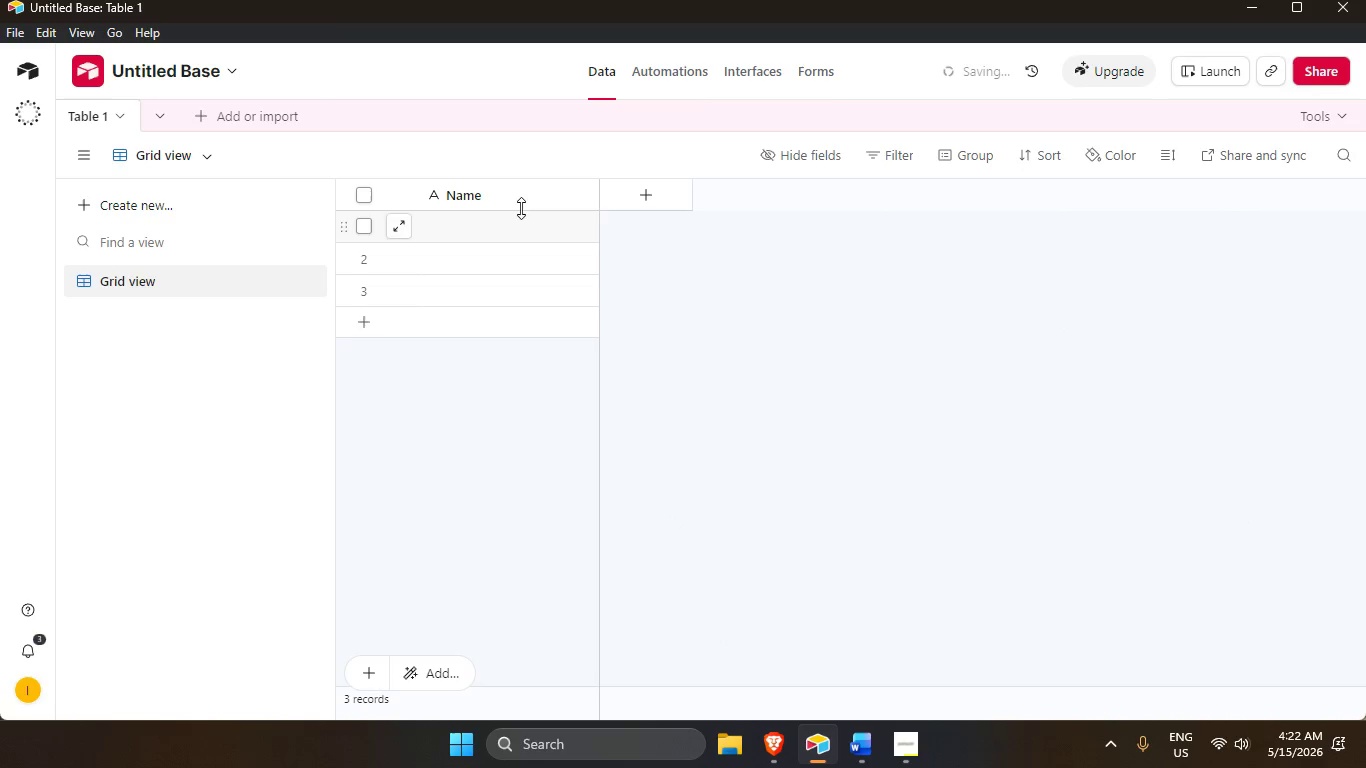 
left_click([164, 61])
 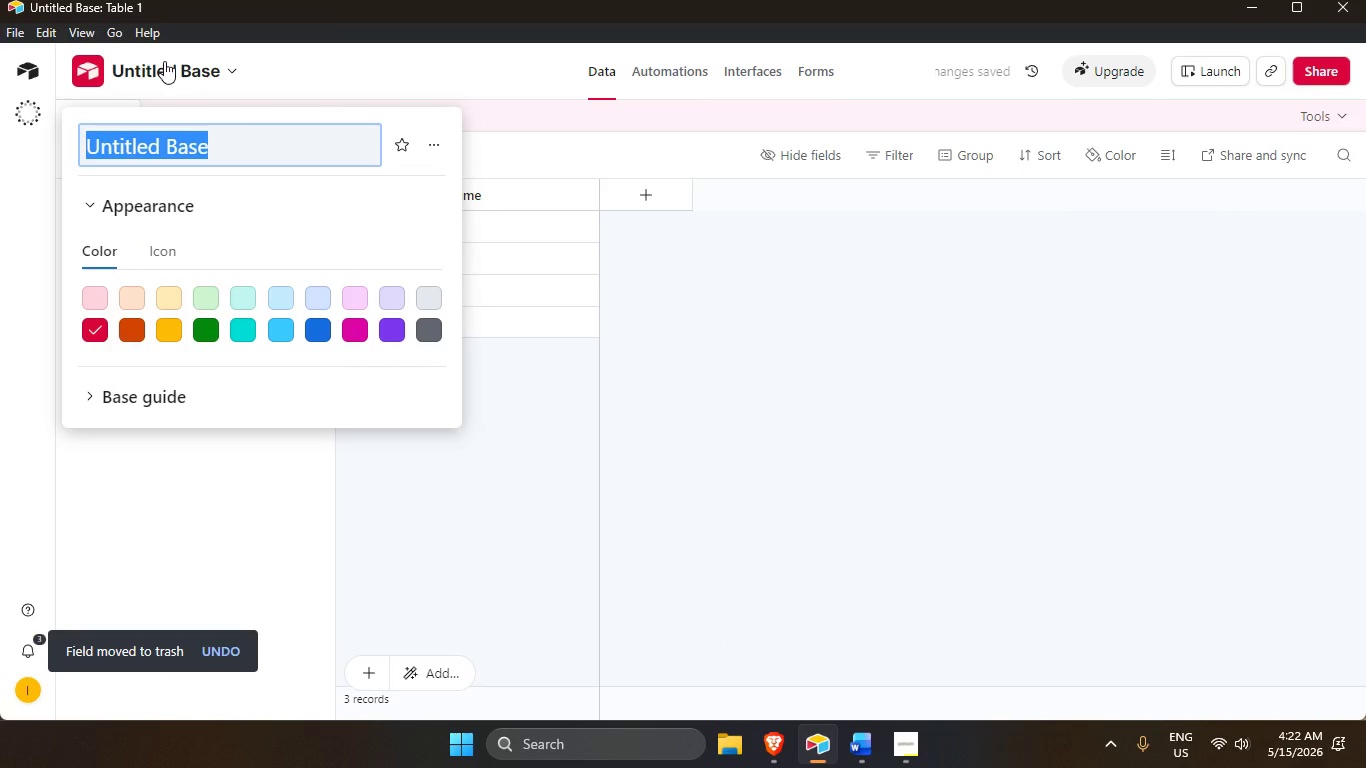 
key(Backspace)
type(Harlow's Heritage Market Directory)
 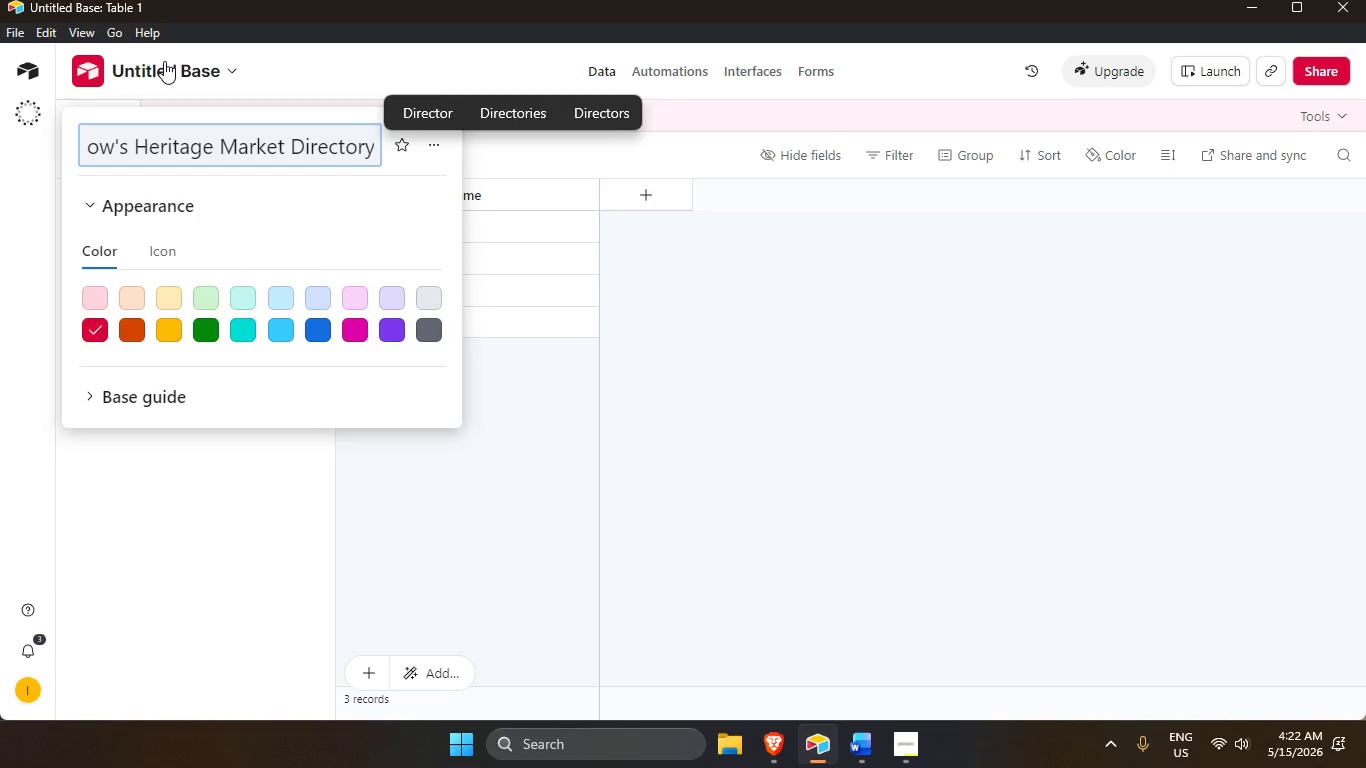 
 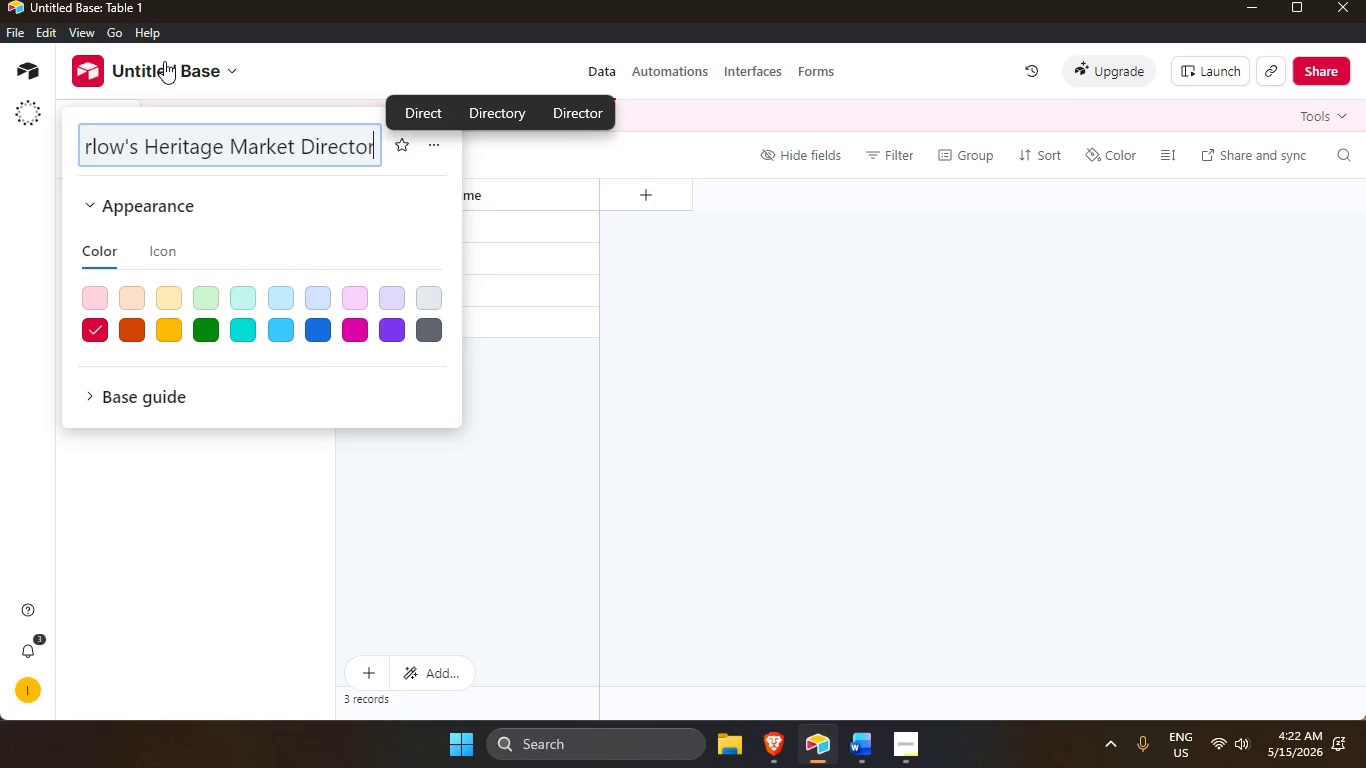 
key(Enter)
 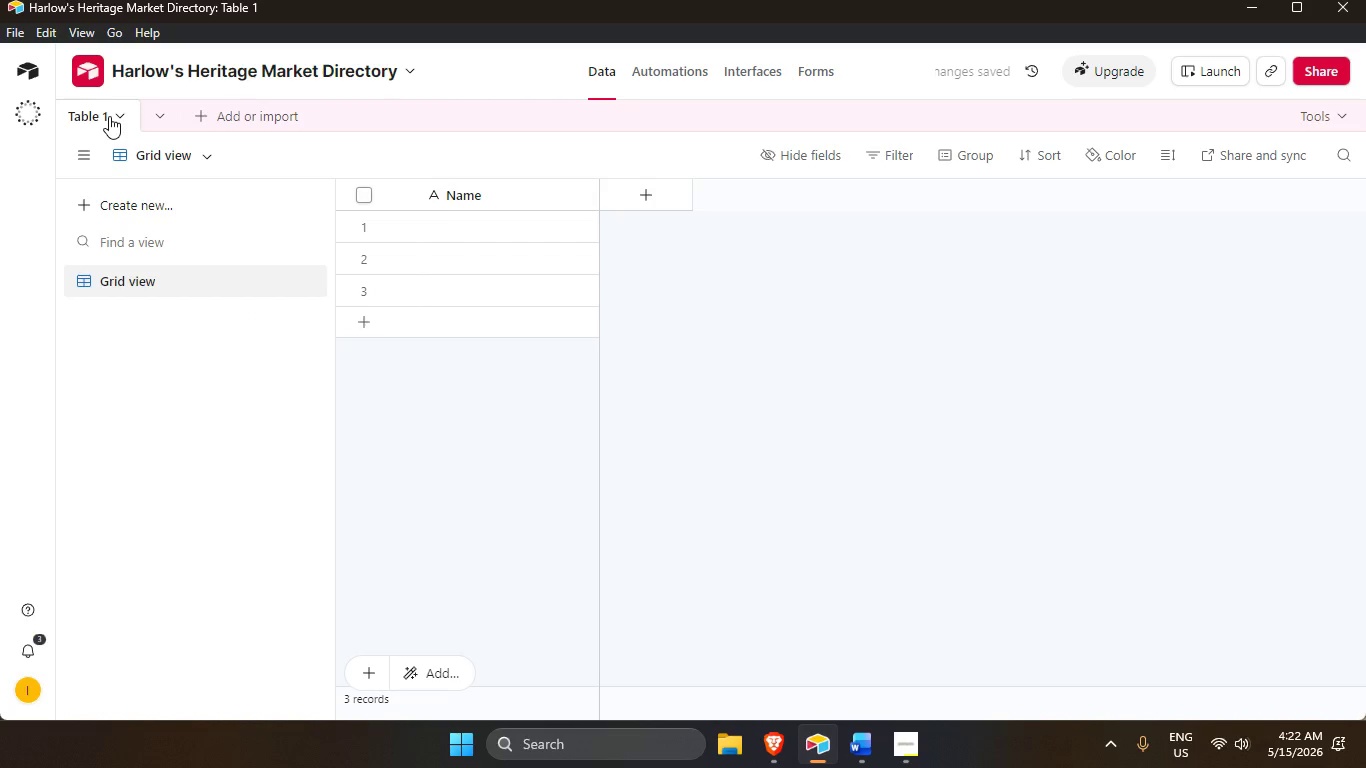 
double_click([103, 113])
 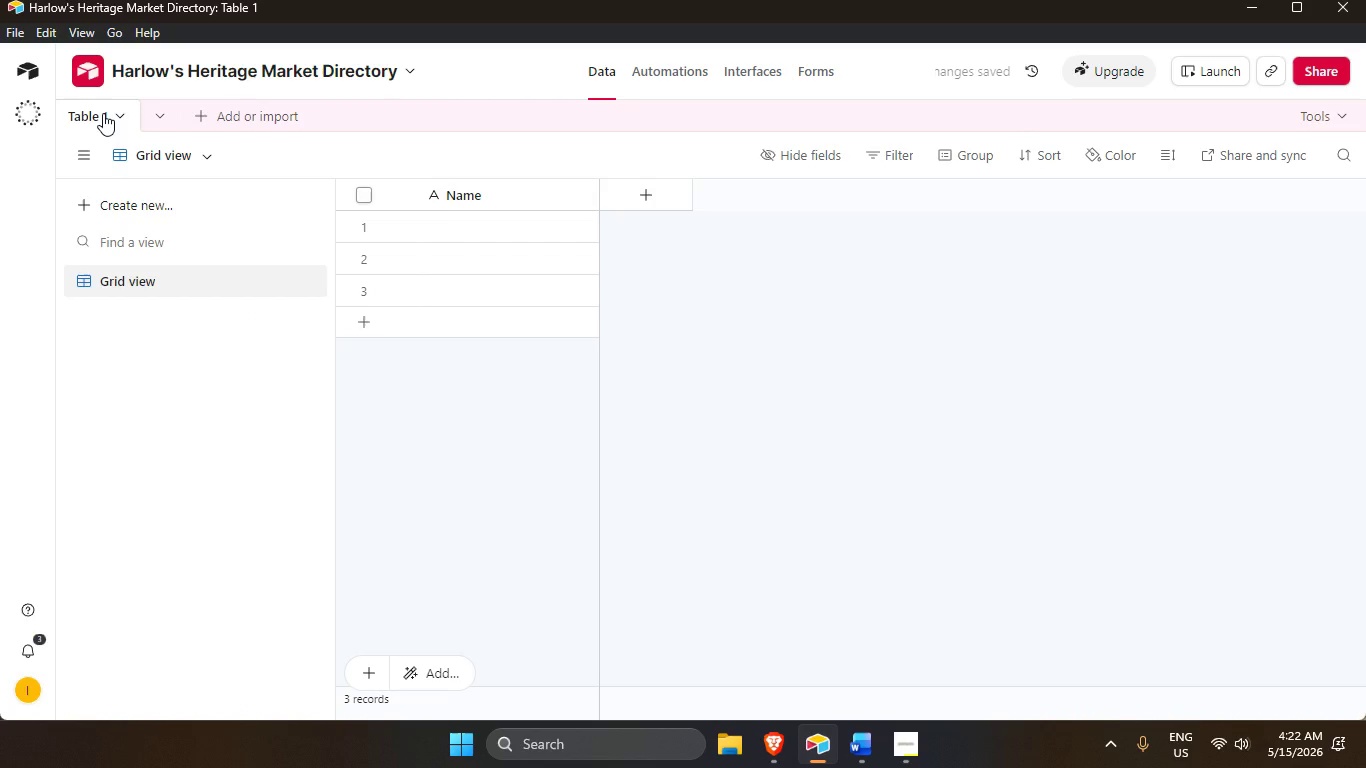 
double_click([103, 113])
 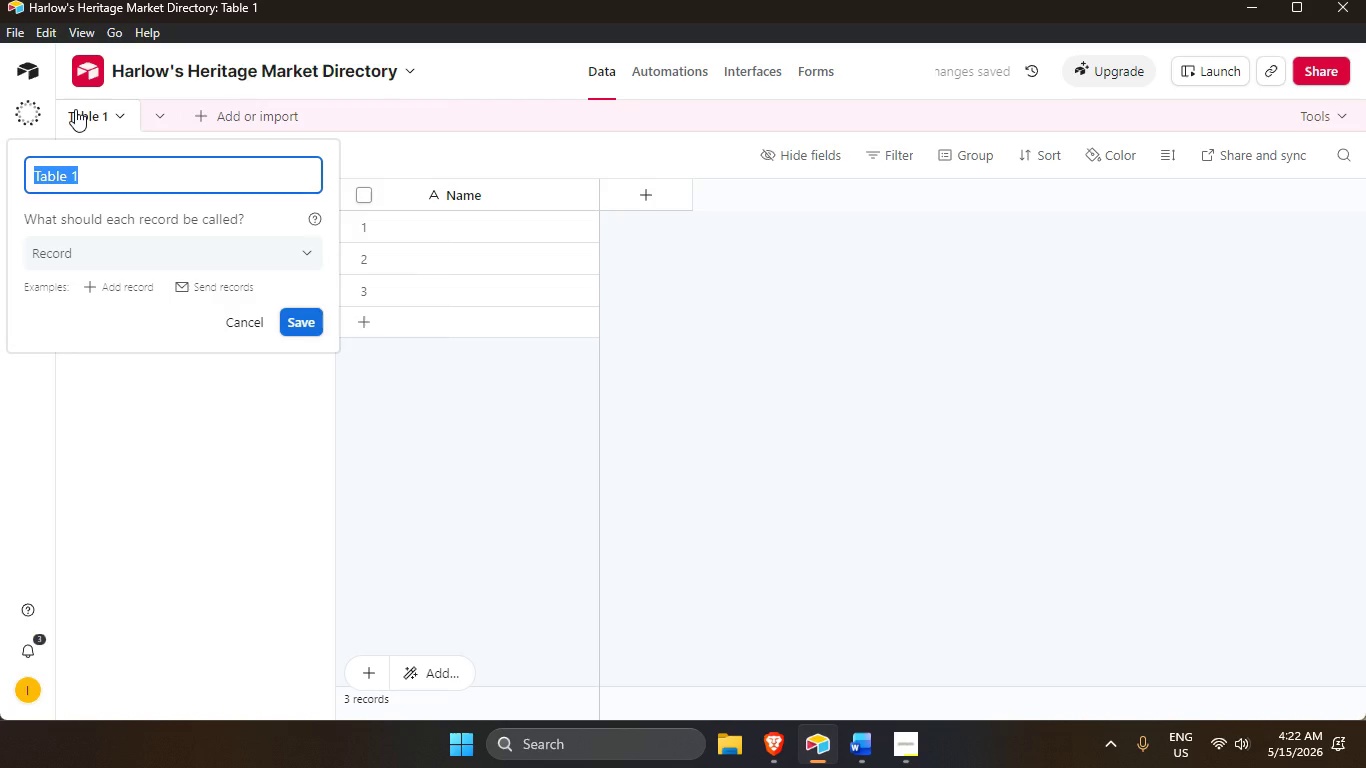 
key(Backspace)
 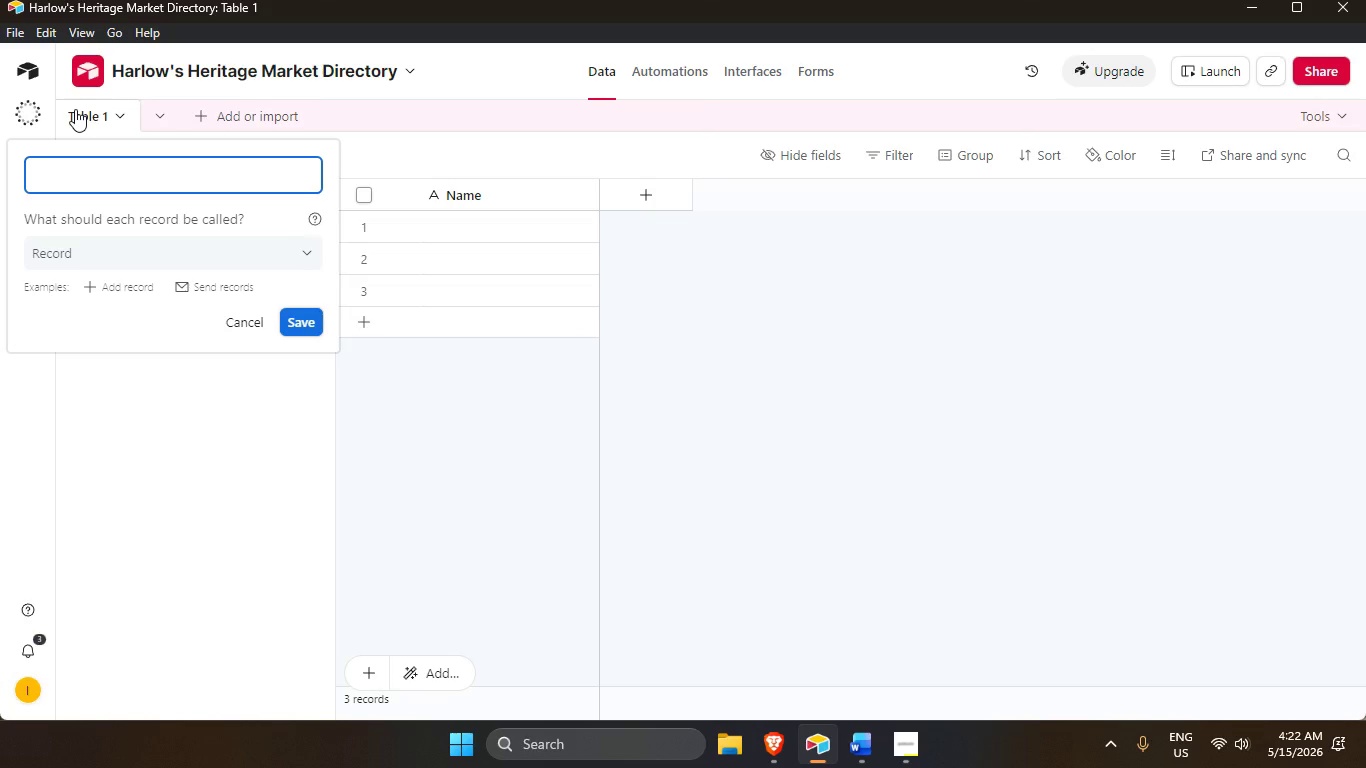 
type(Member DIre)
key(Backspace)
key(Backspace)
key(Backspace)
type(irectory)
 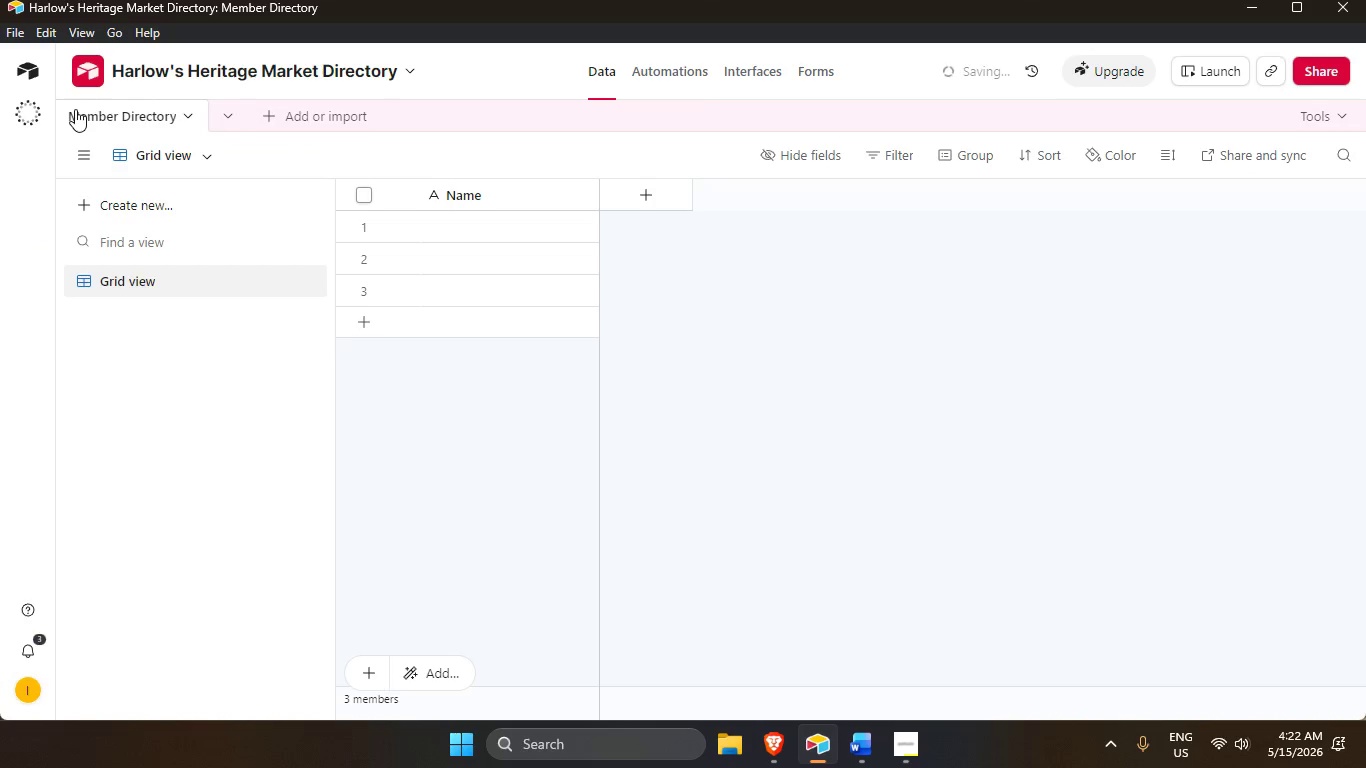 
 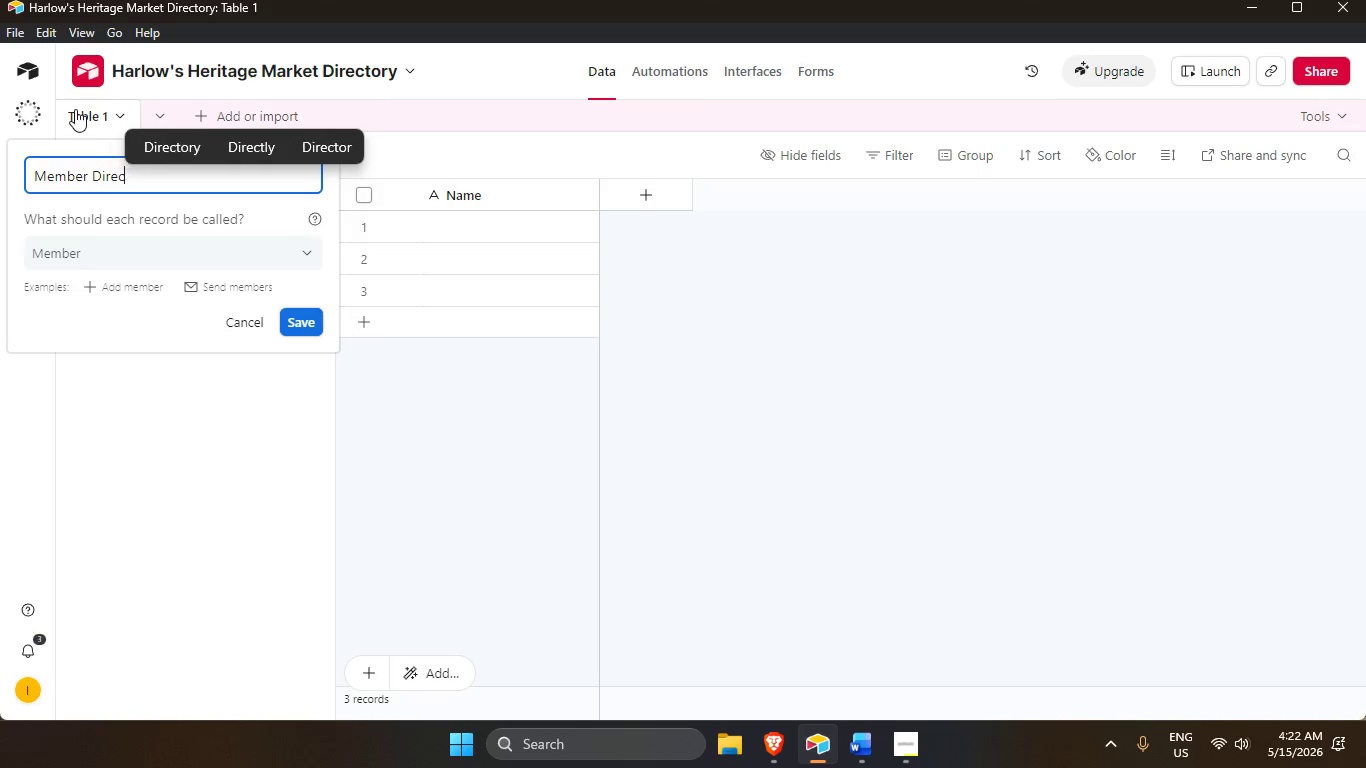 
key(Enter)
 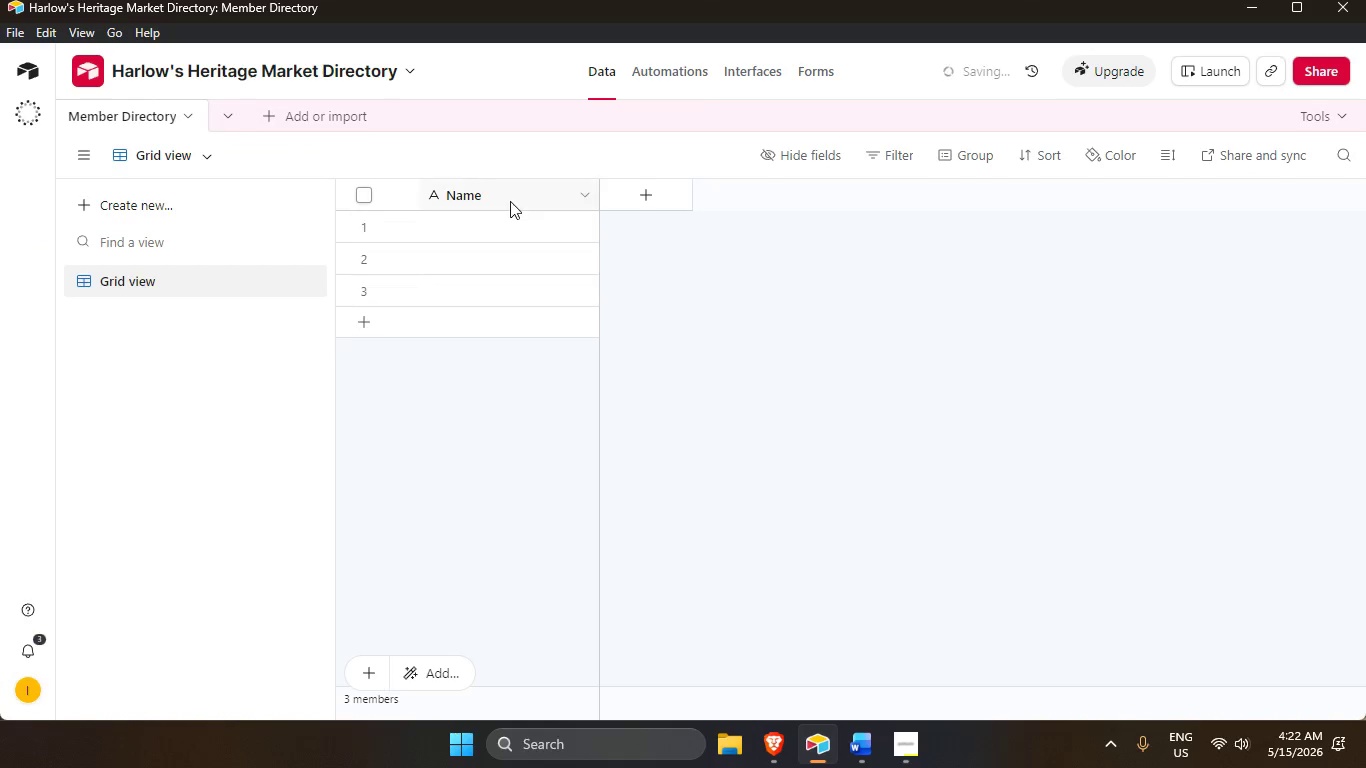 
double_click([509, 187])
 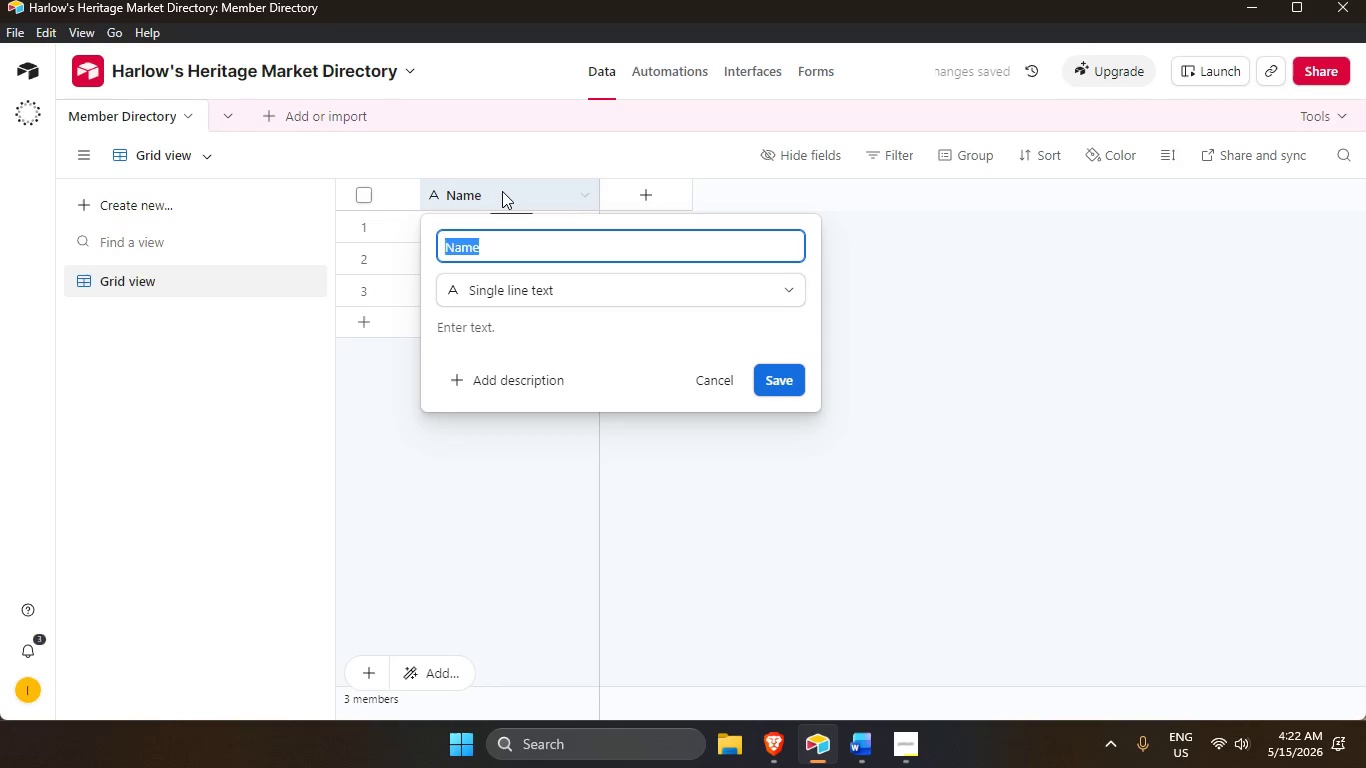 
key(Backspace)
type(First Name)
 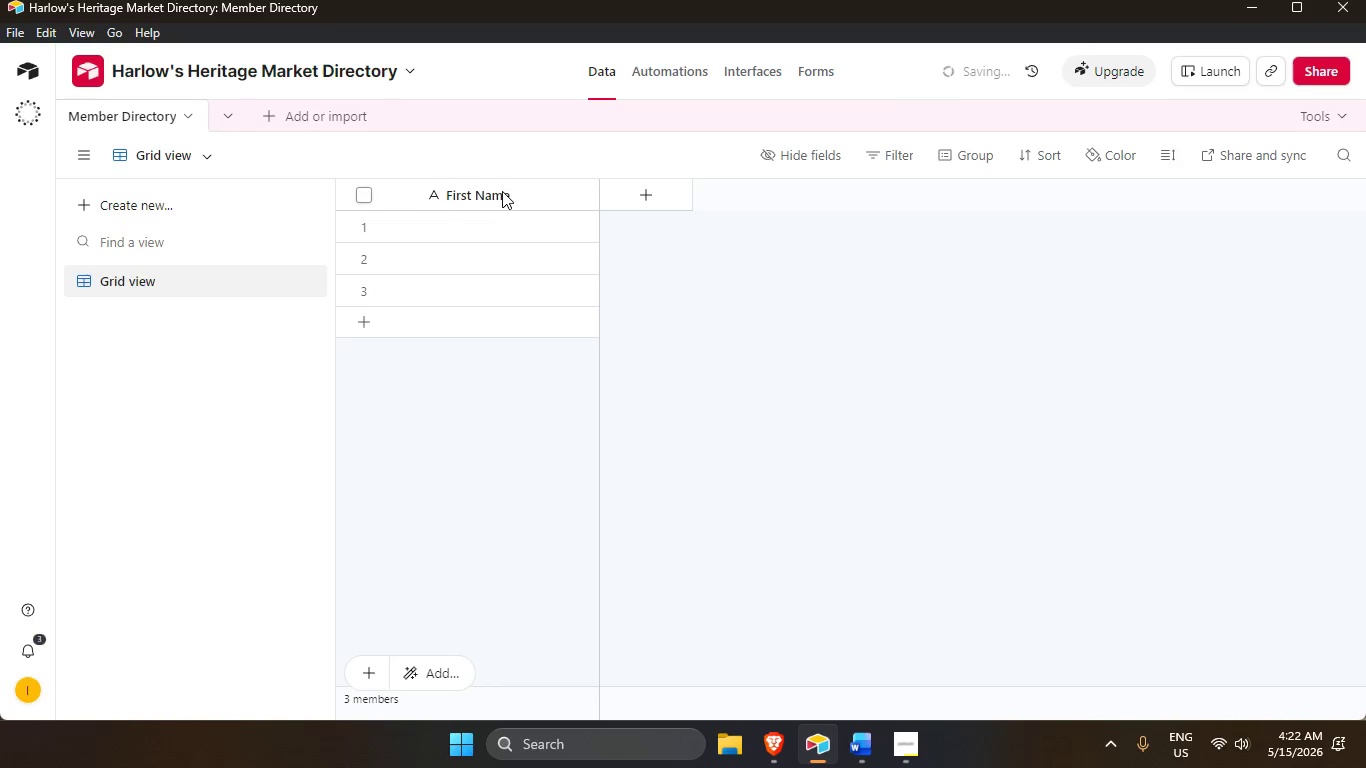 
 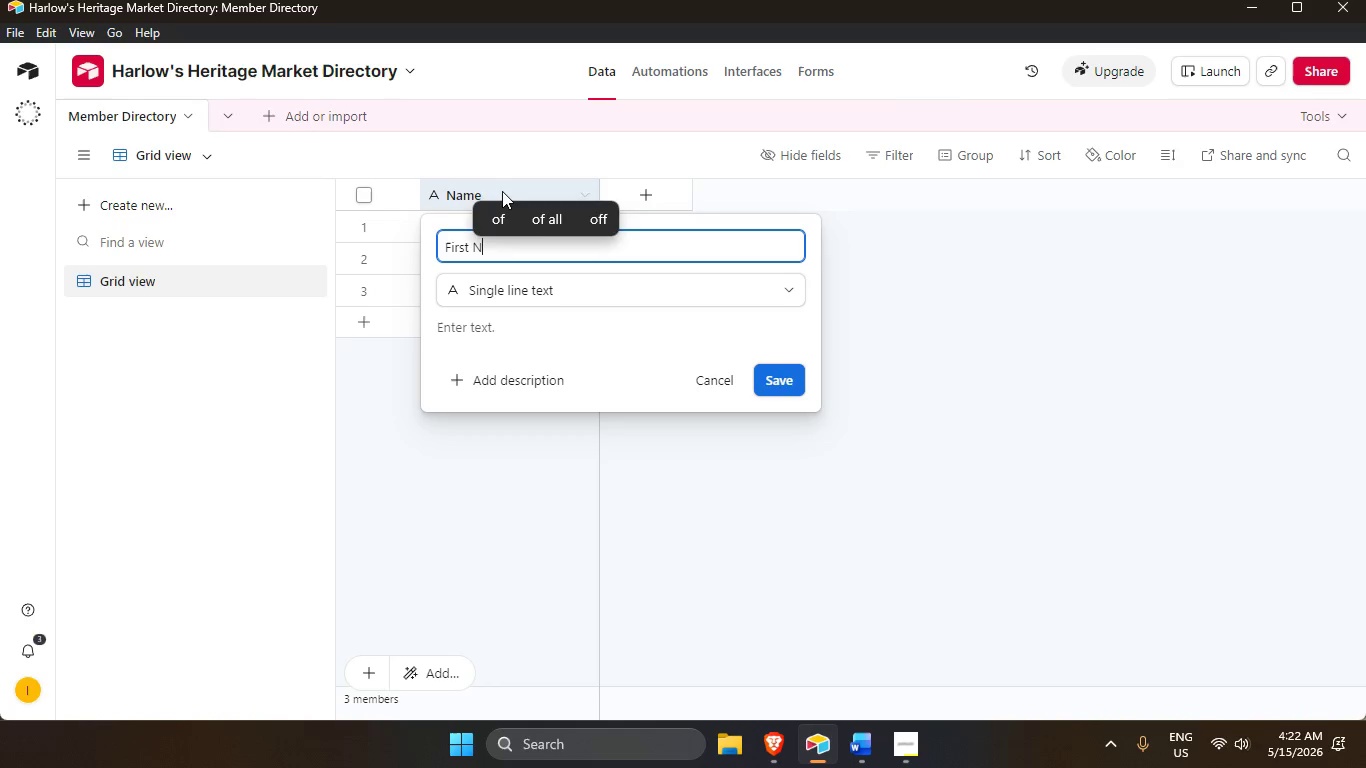 
key(Enter)
 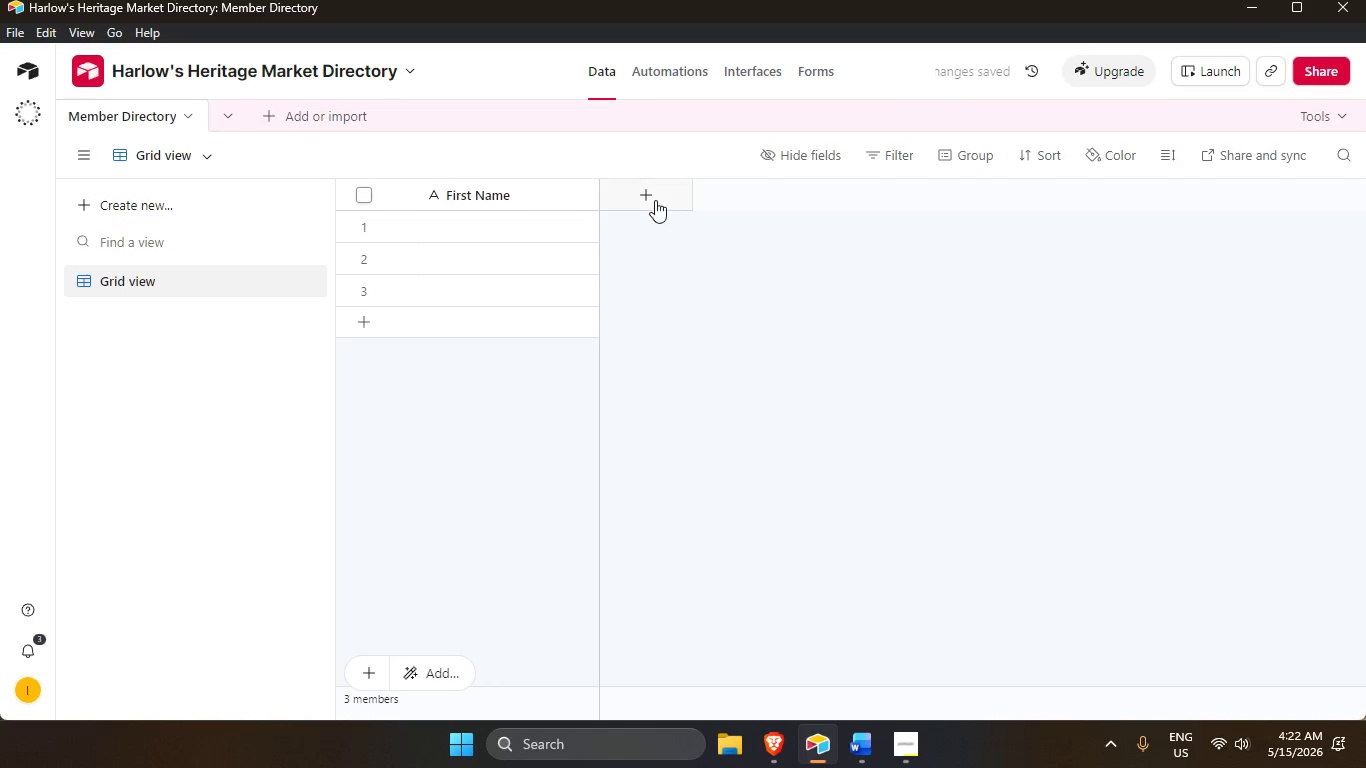 
left_click([661, 202])
 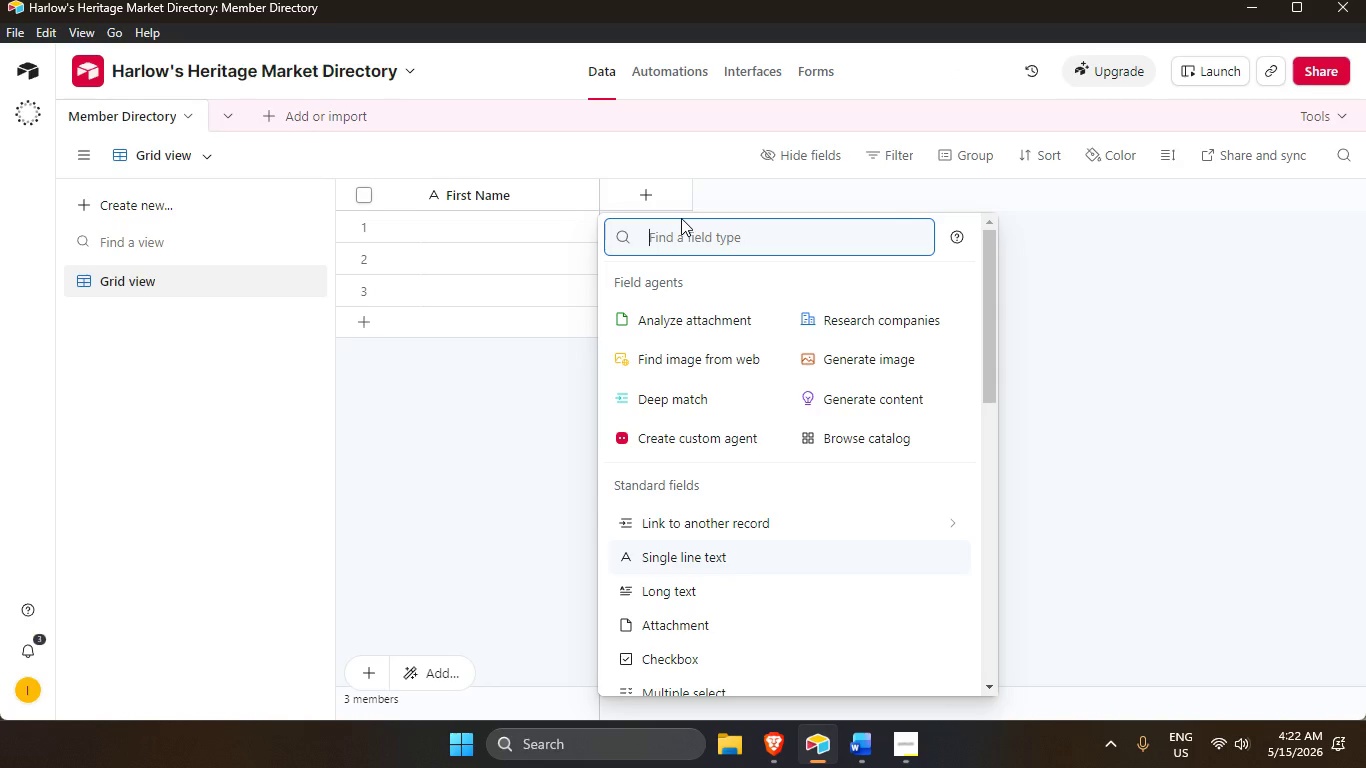 
wait(6.05)
 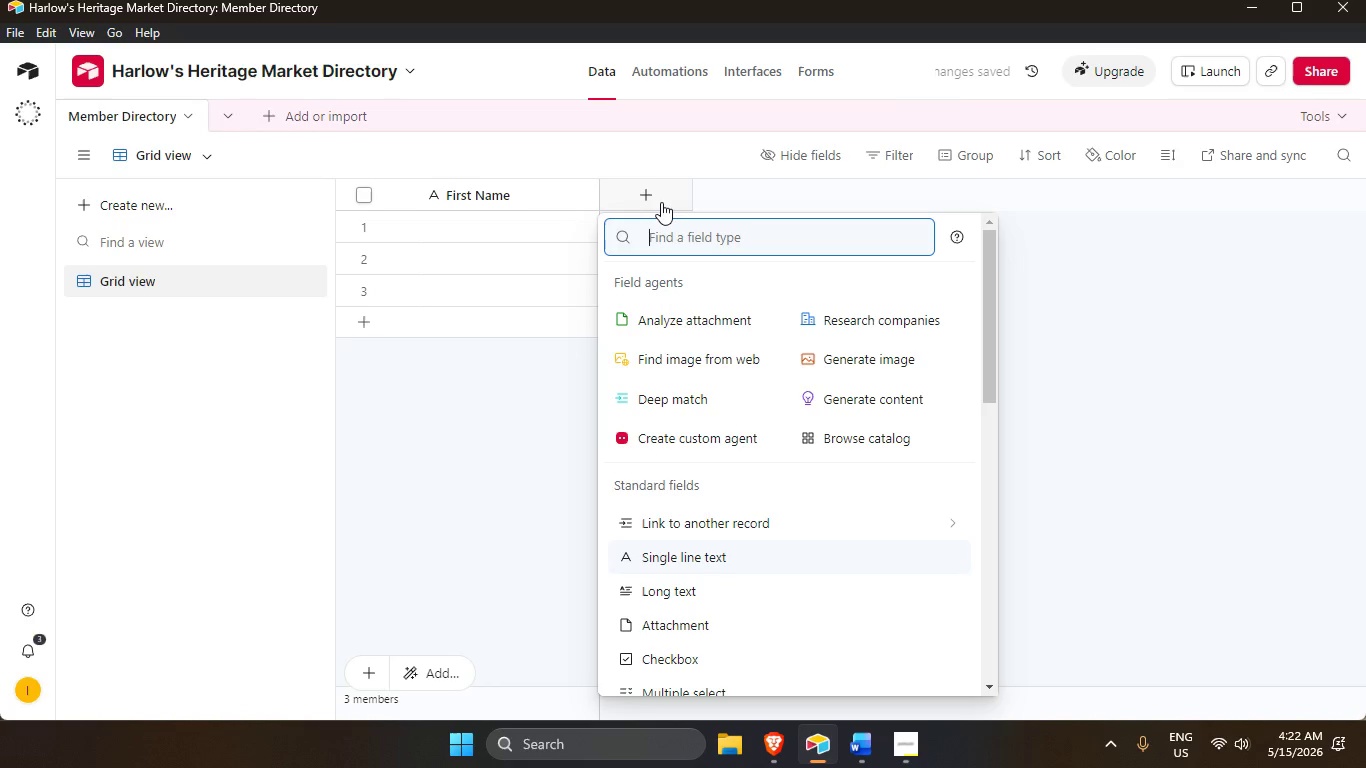 
type(sing)
 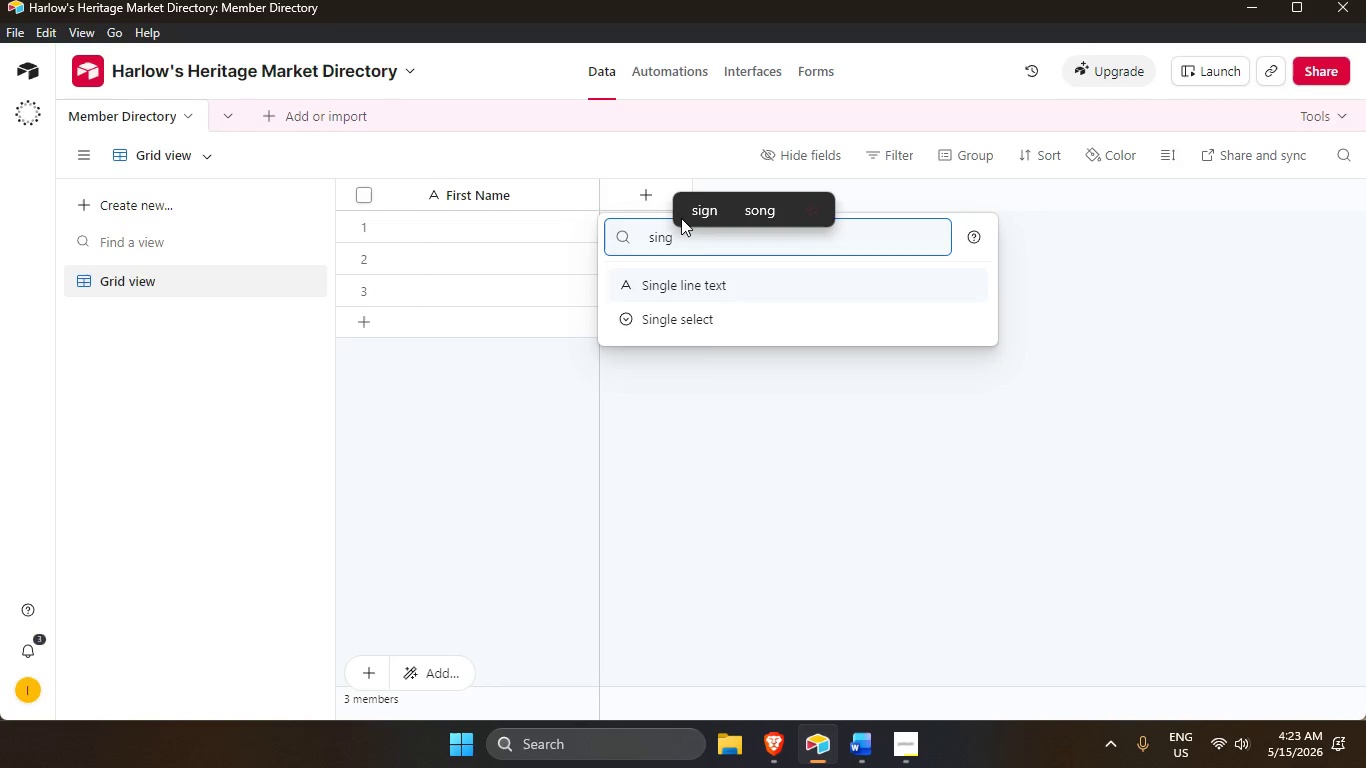 
key(Enter)
 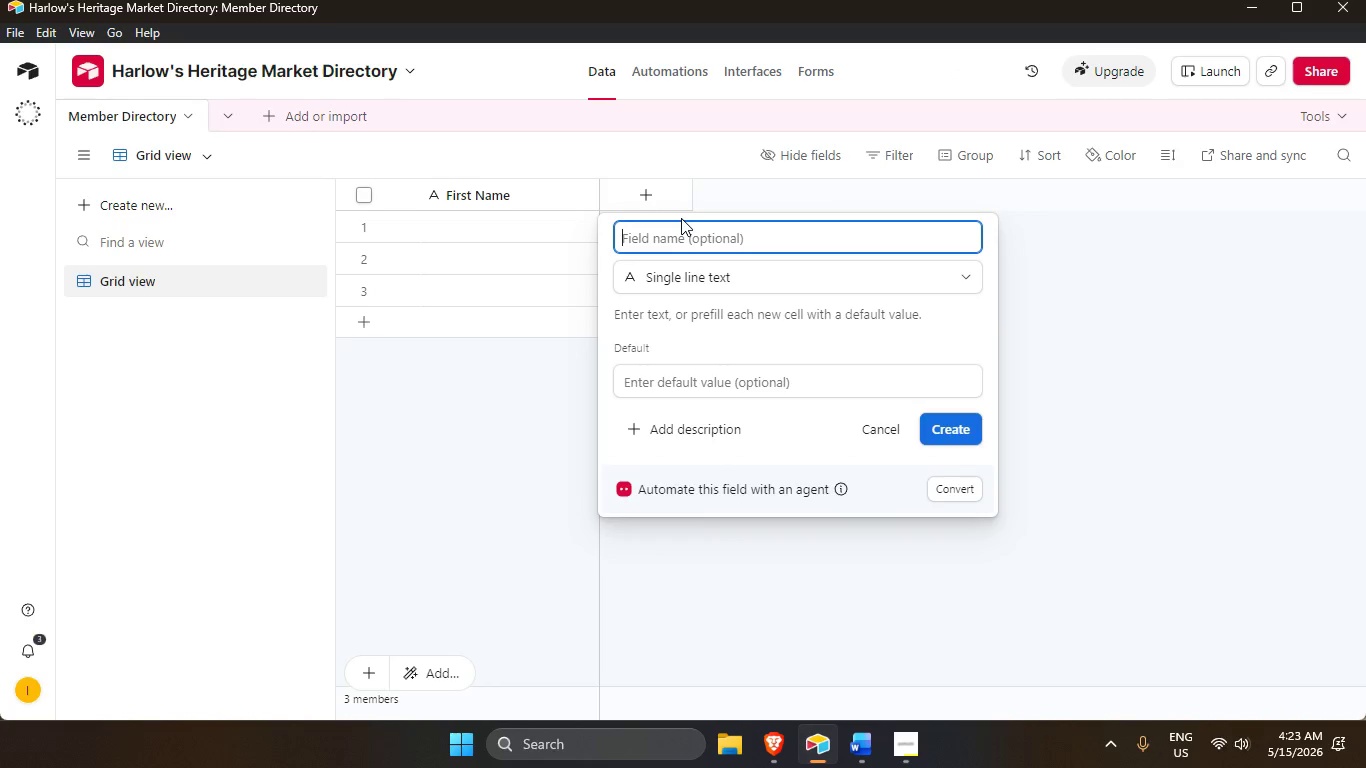 
type(Last Name)
 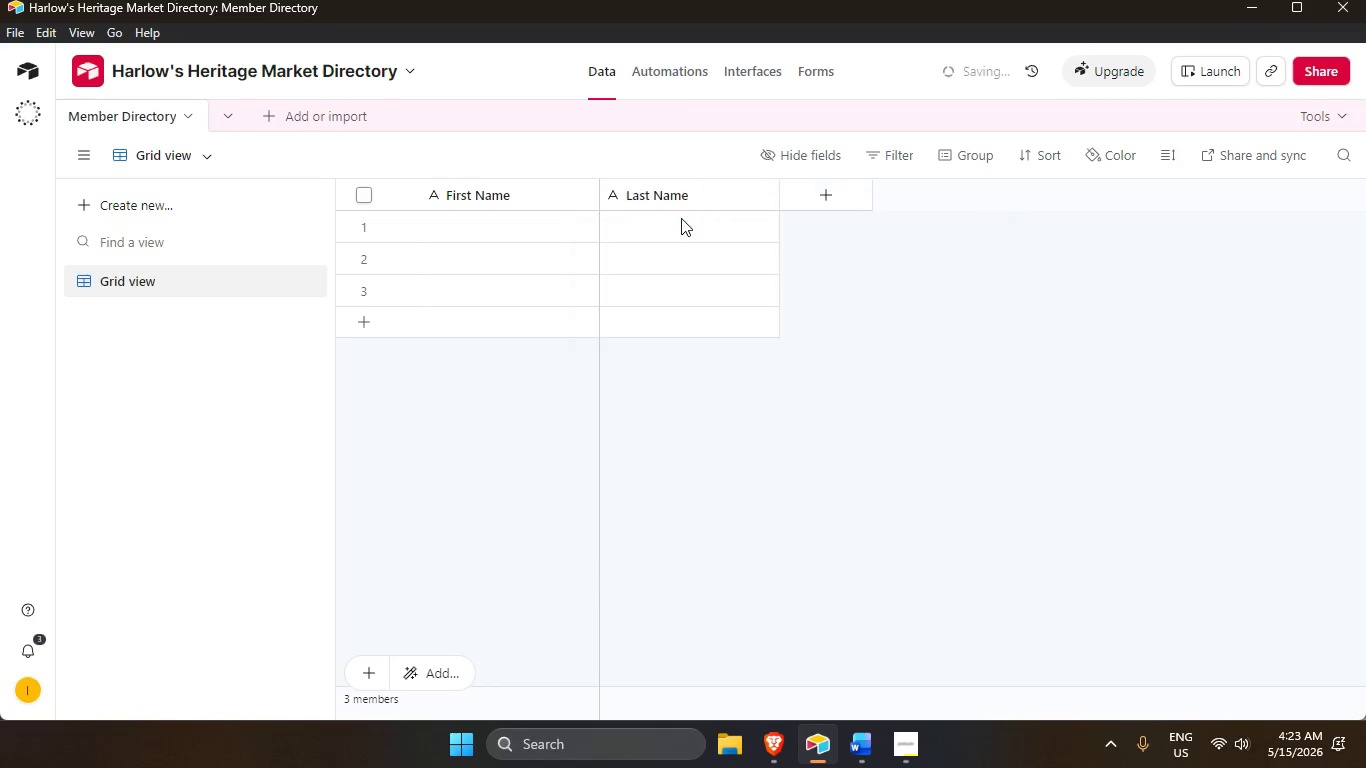 
 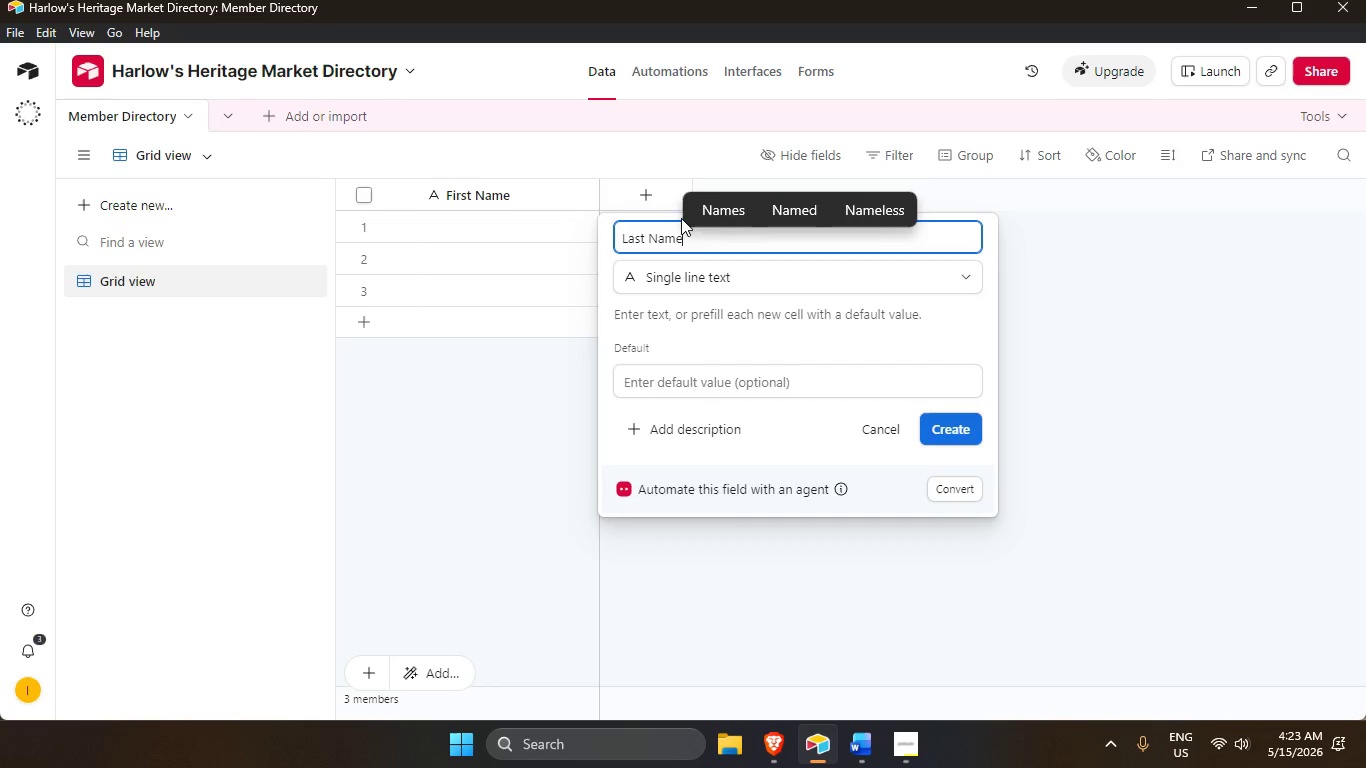 
key(Enter)
 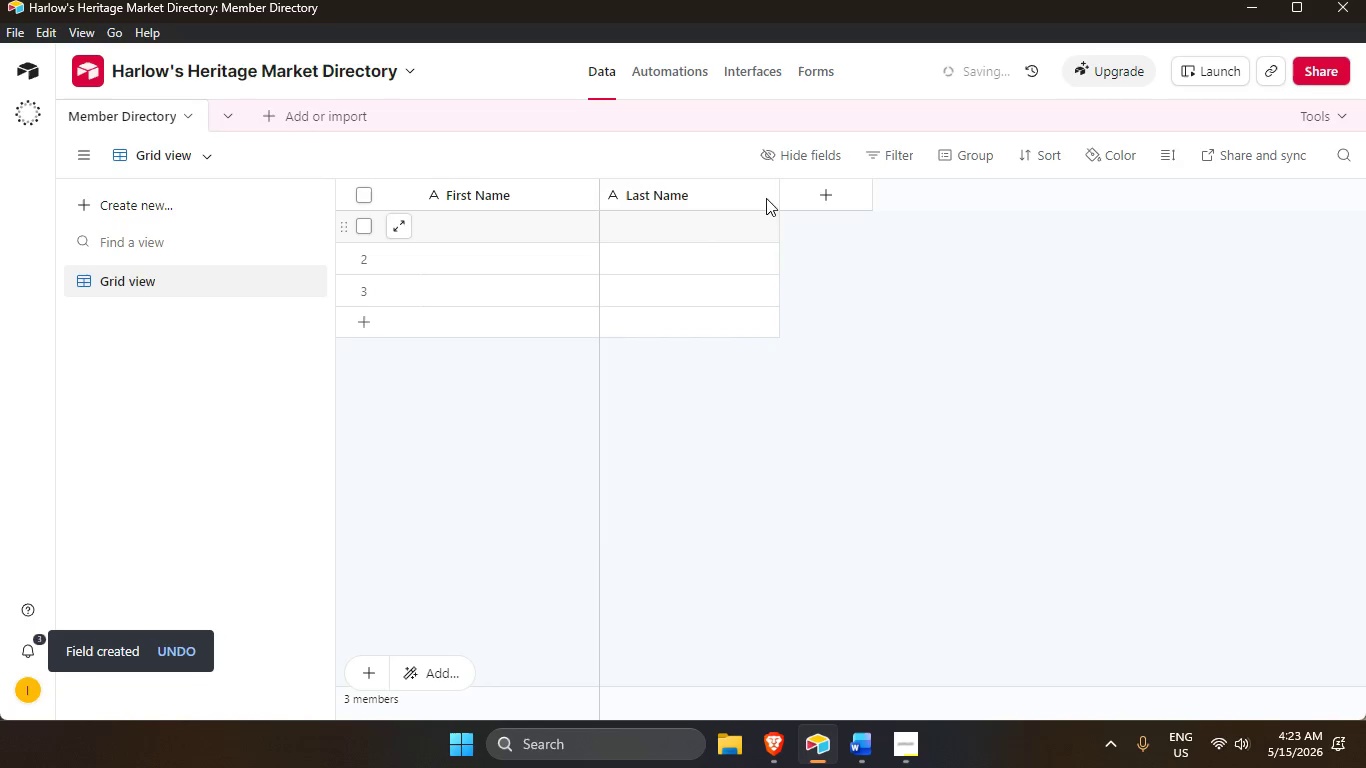 
left_click([806, 193])
 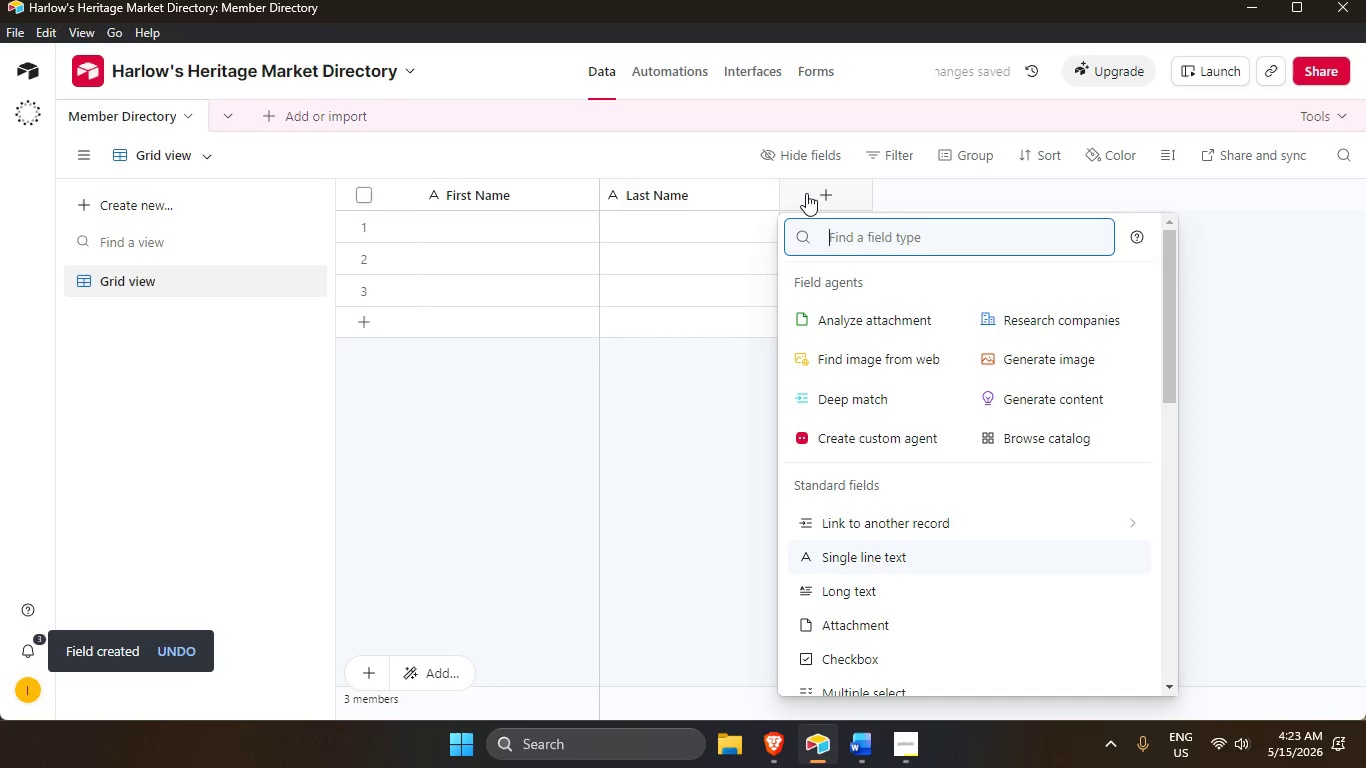 
type(formula)
 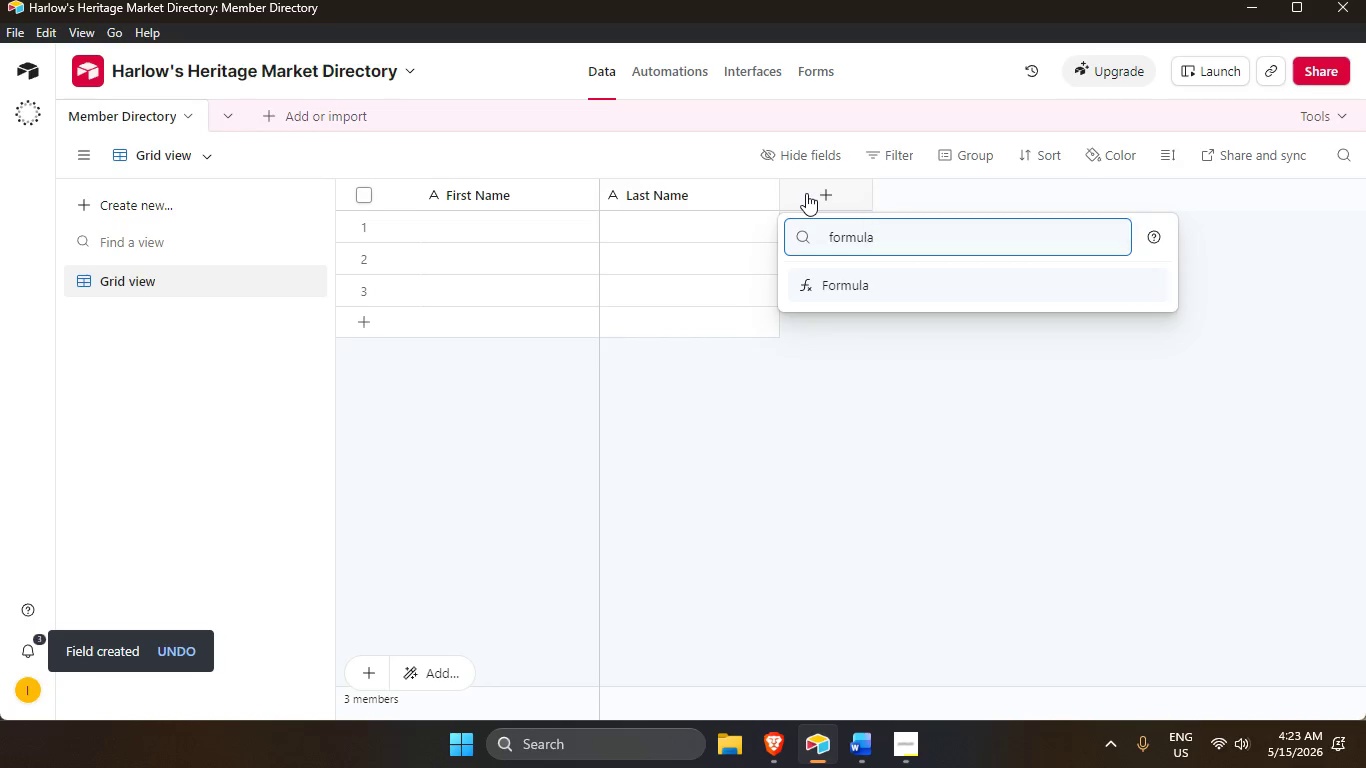 
key(Enter)
 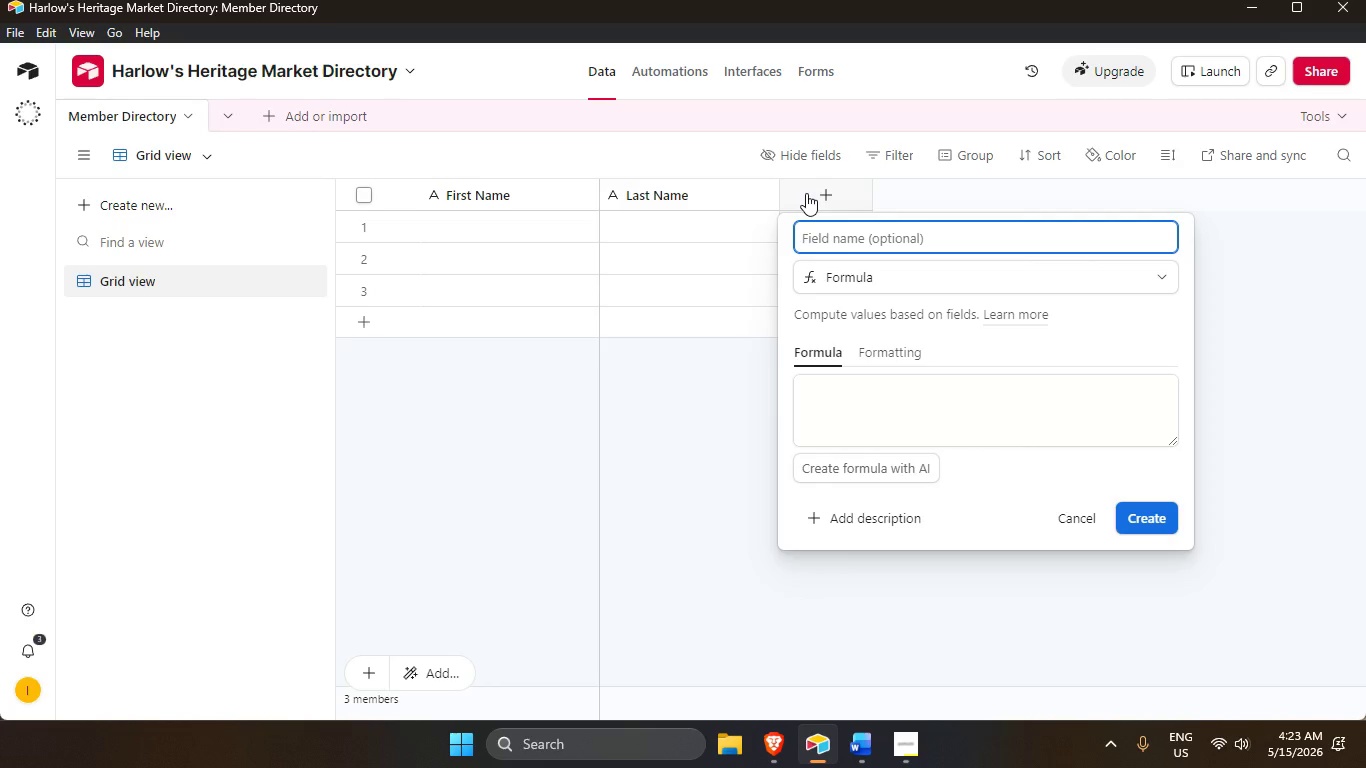 
type(Name)
key(Tab)
key(Tab)
key(Tab)
key(Tab)
type({first)
 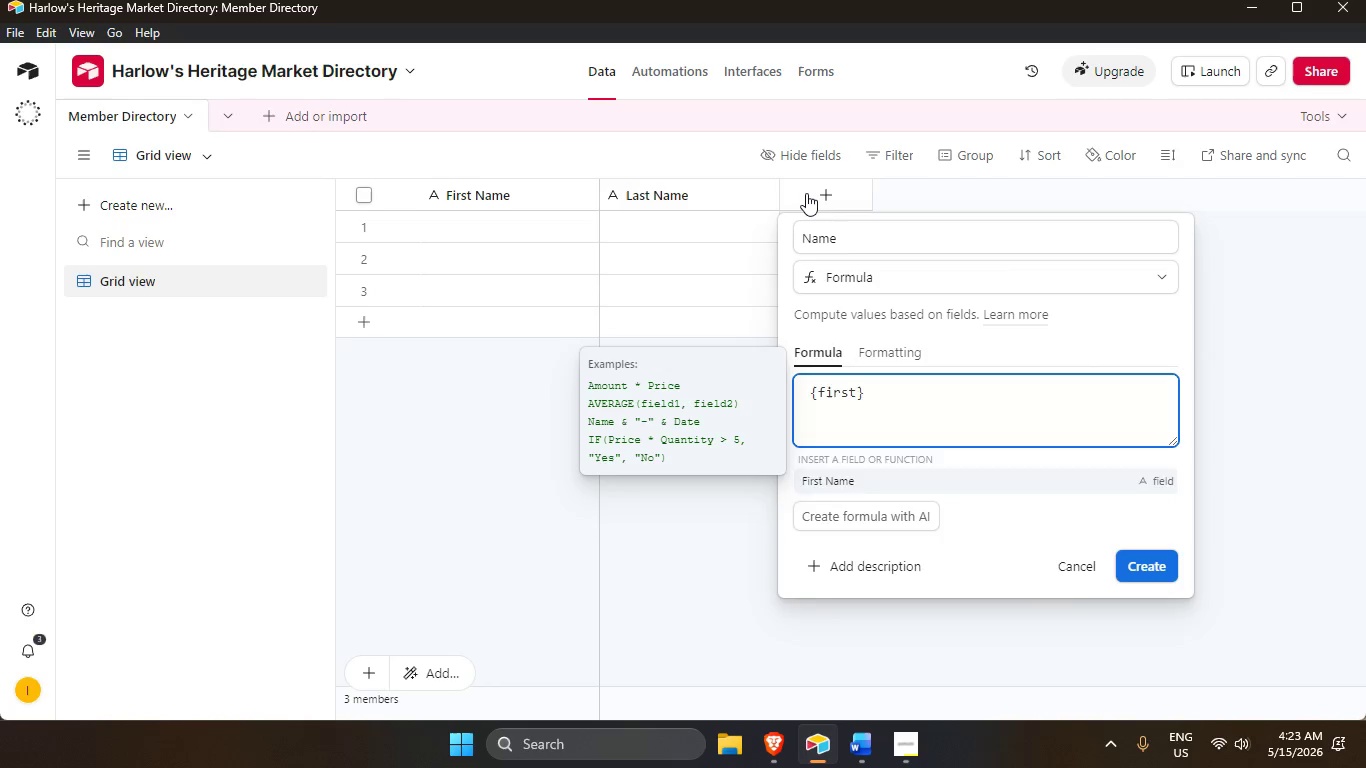 
 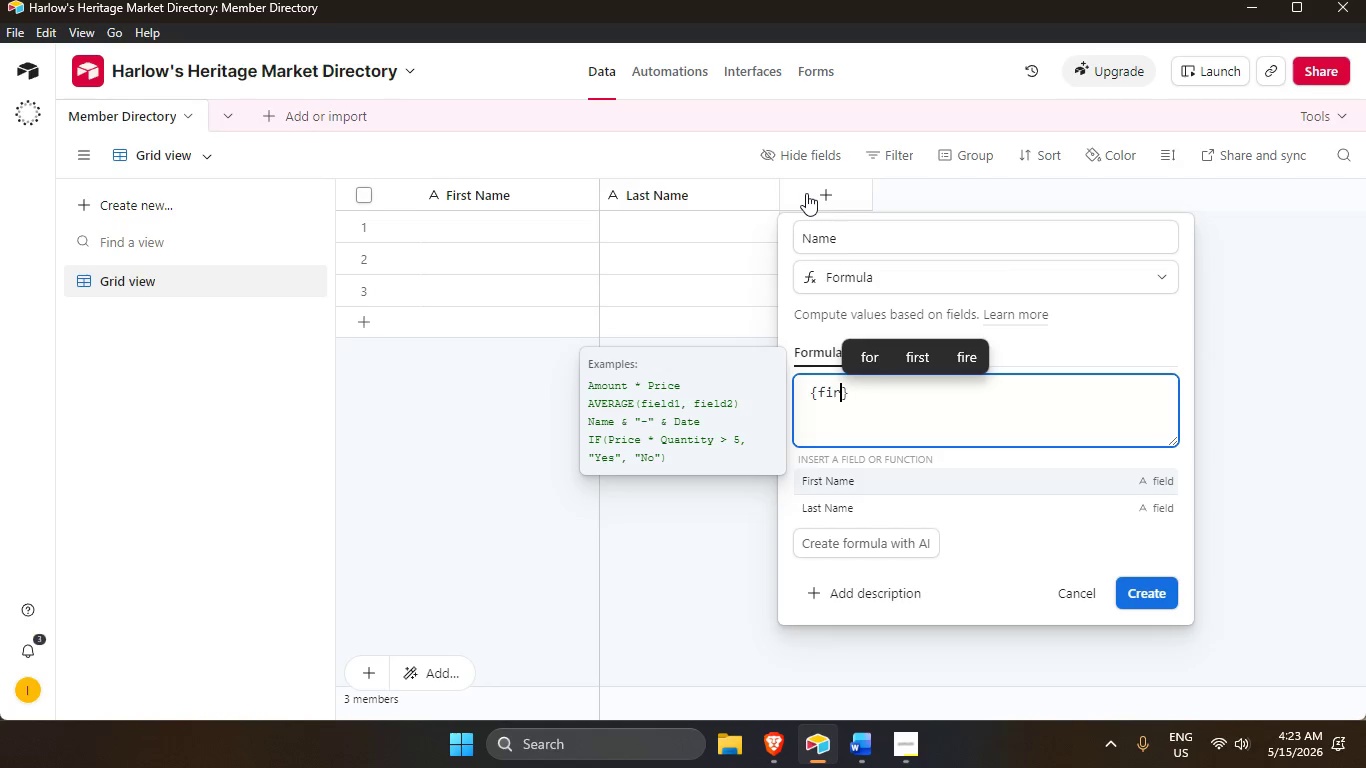 
key(Enter)
 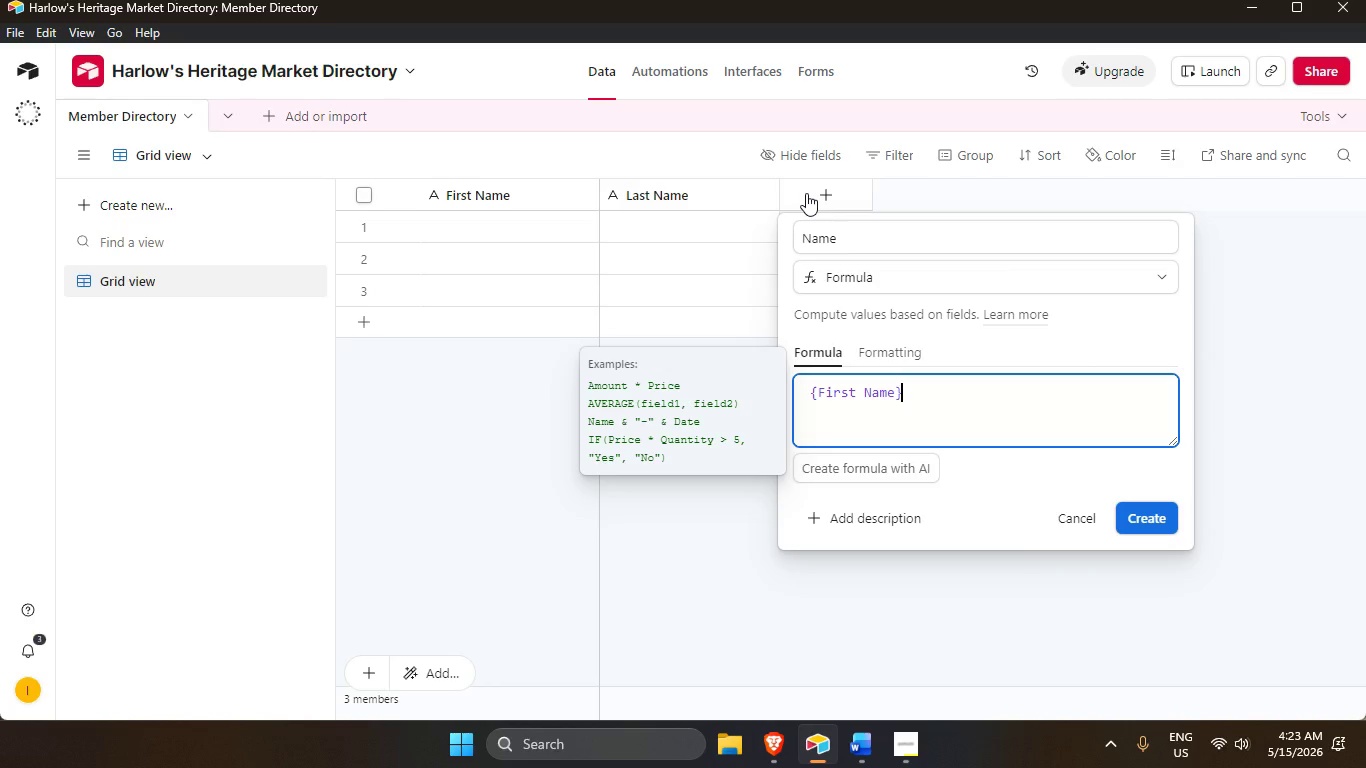 
key(Space)
 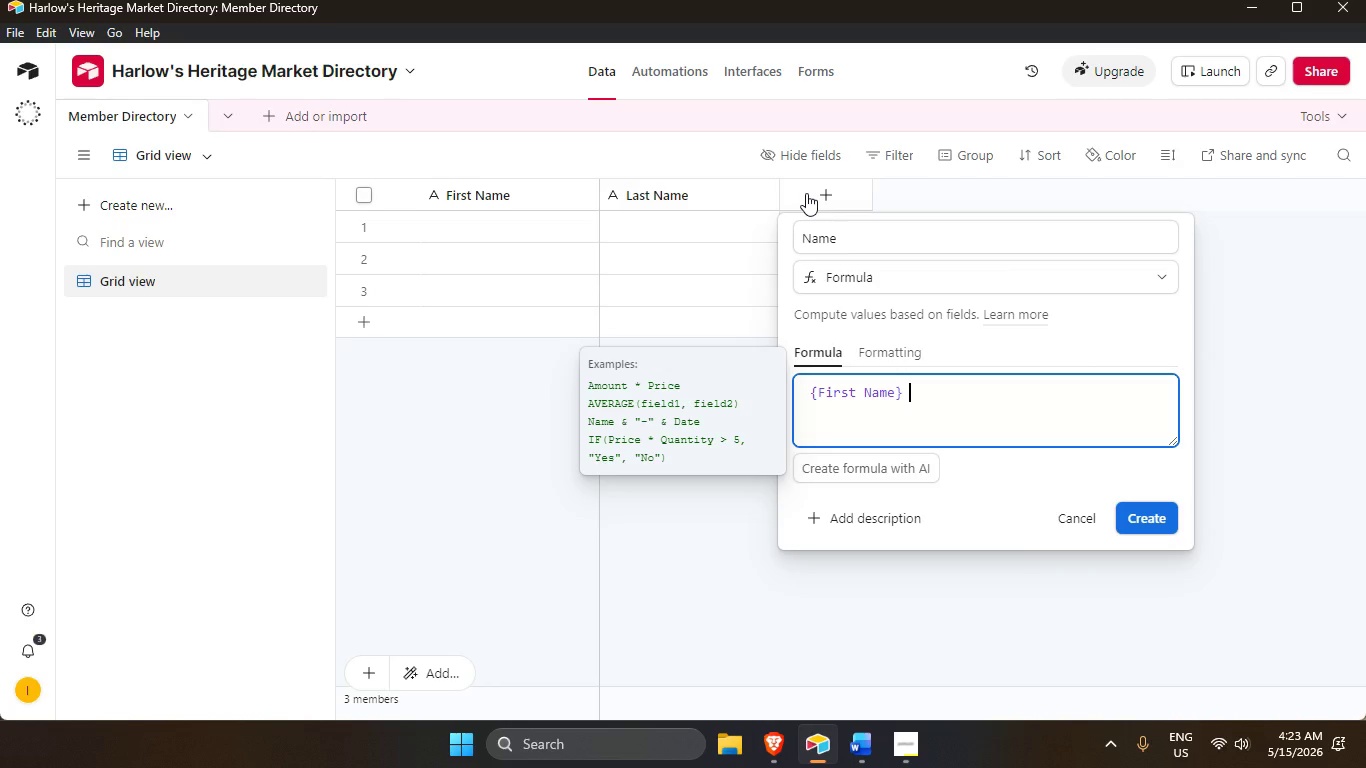 
key(Shift+7)
 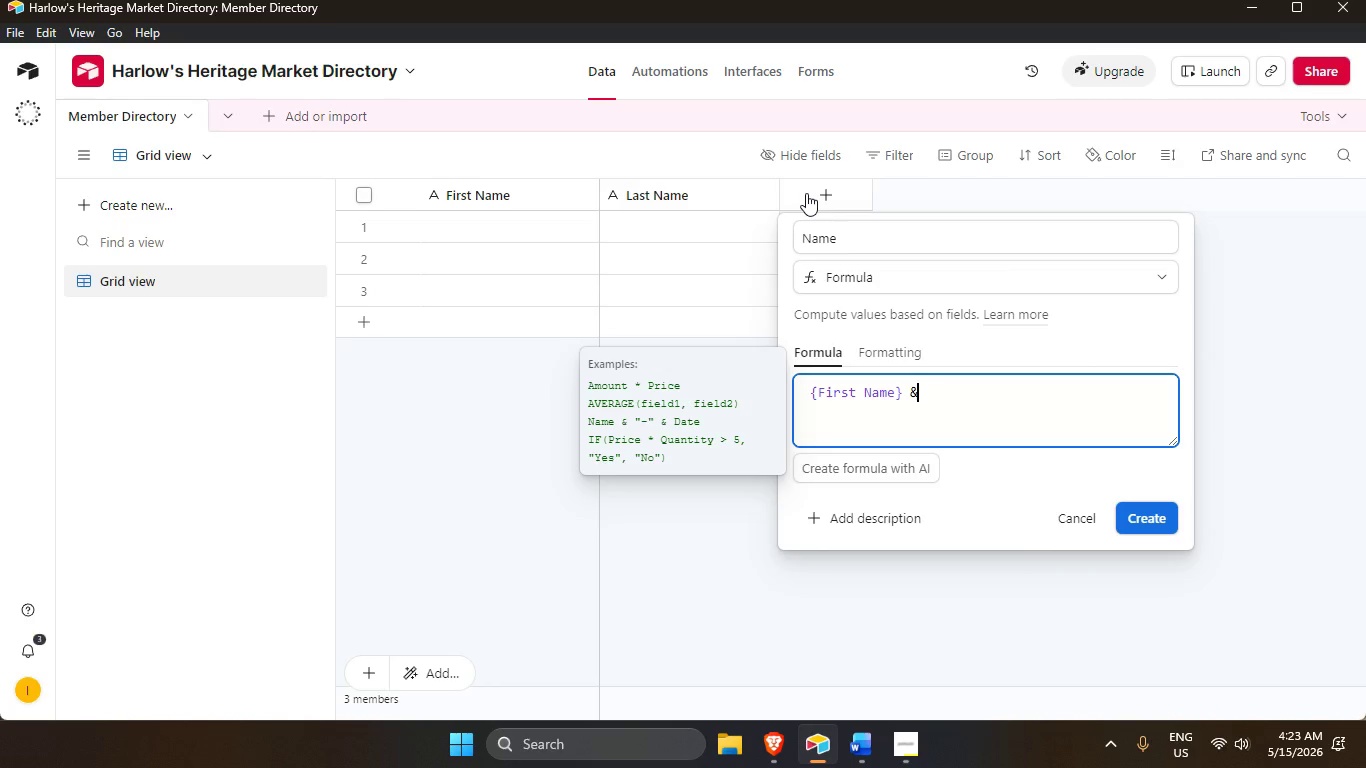 
key(Space)
 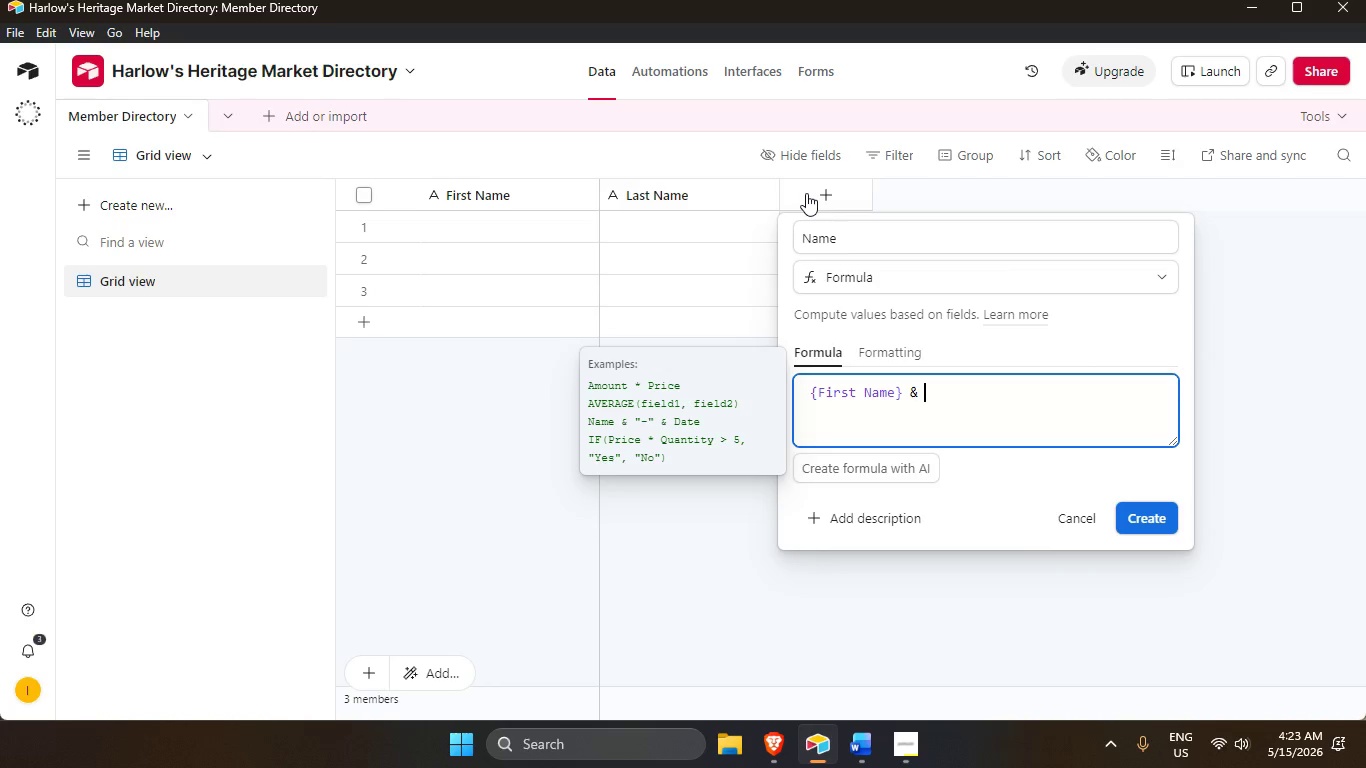 
key(Shift+Quote)
 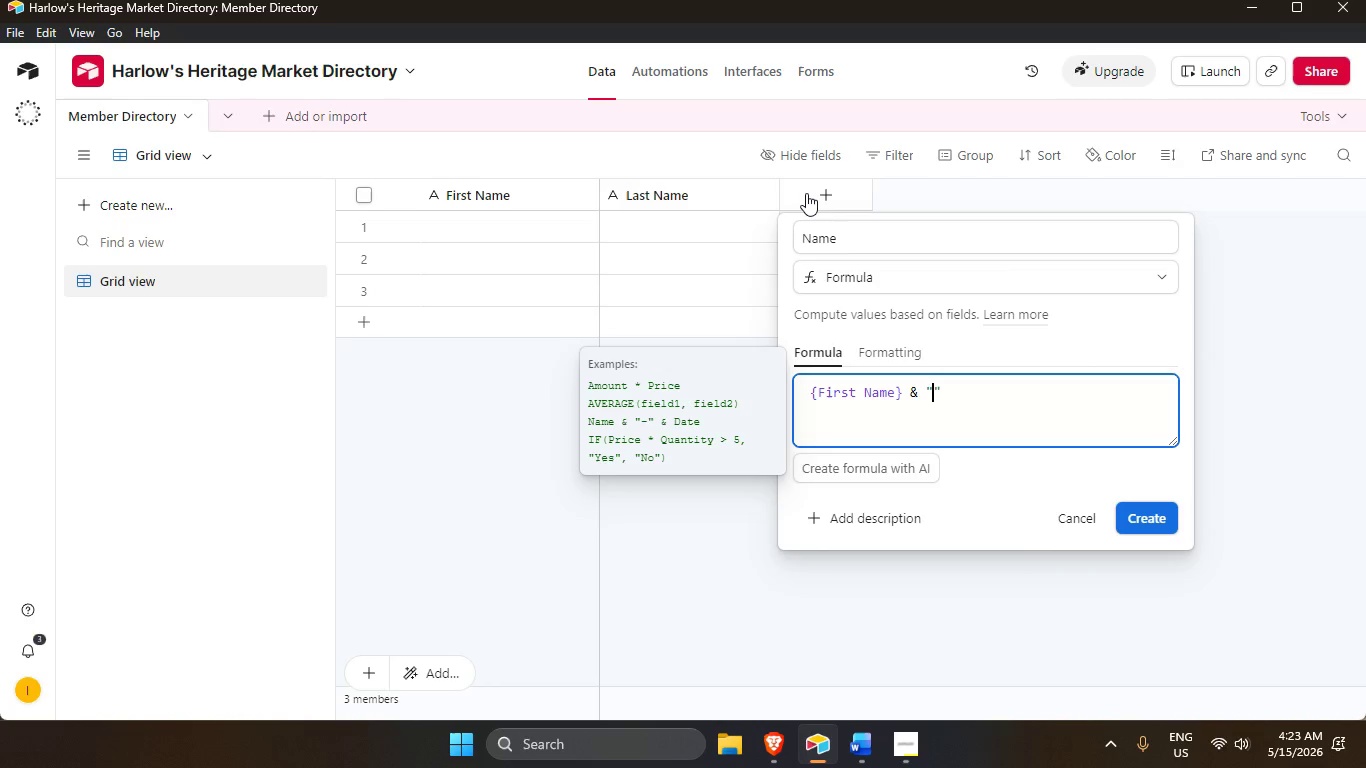 
key(ArrowRight)
 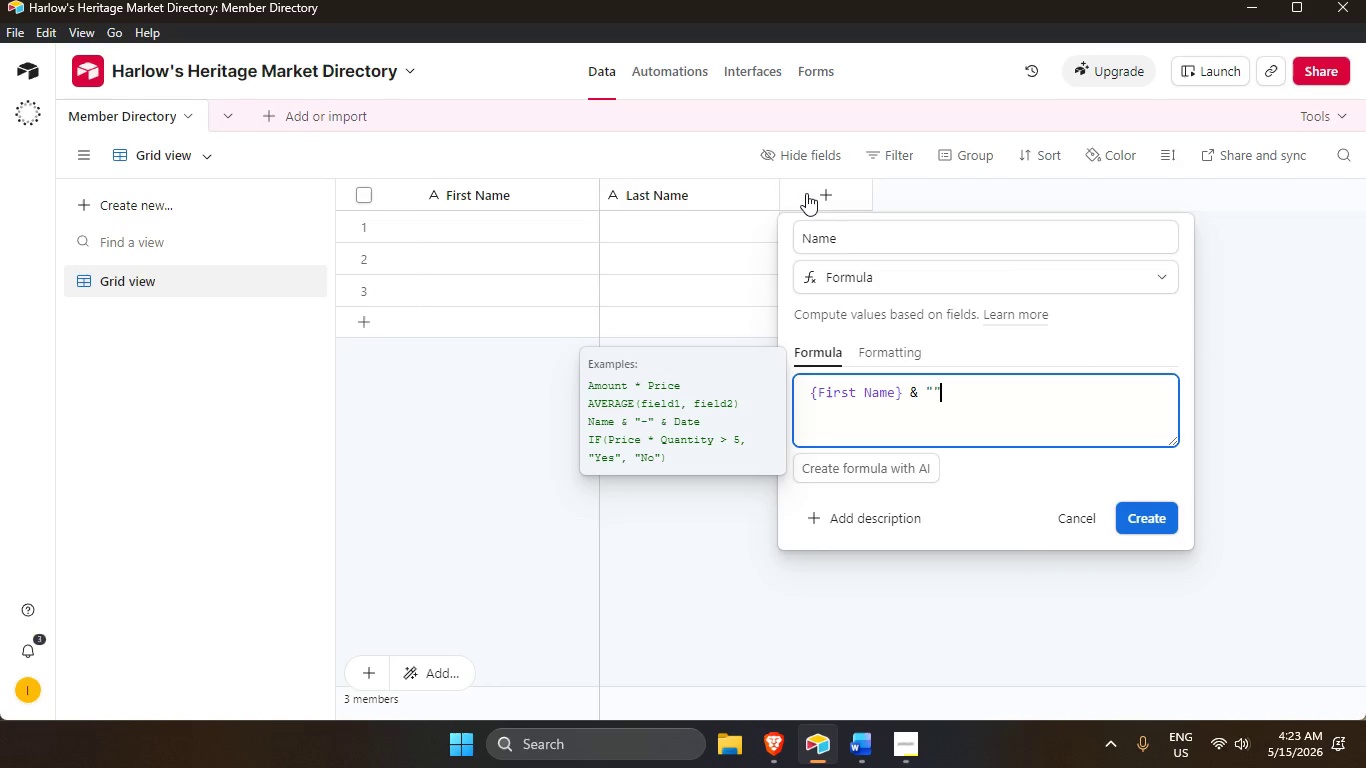 
type( & {last)
 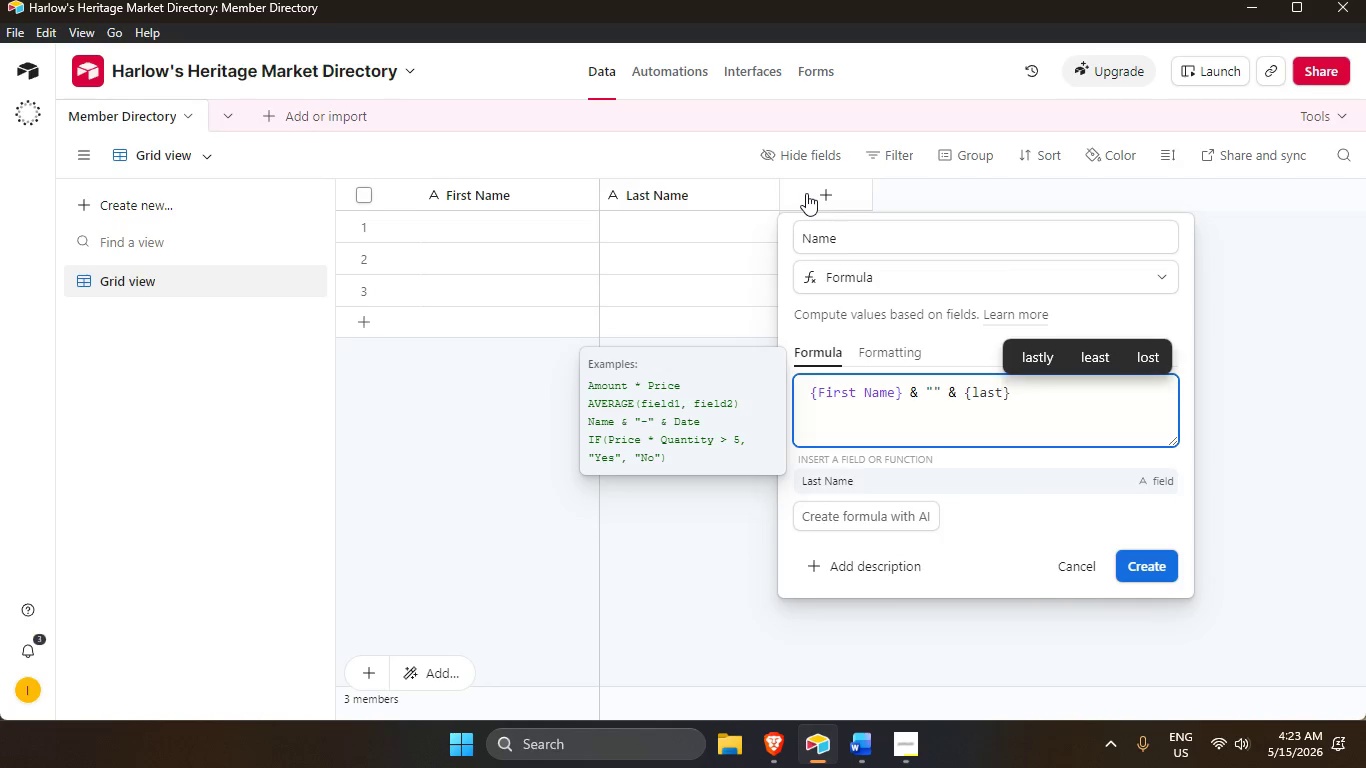 
key(Enter)
 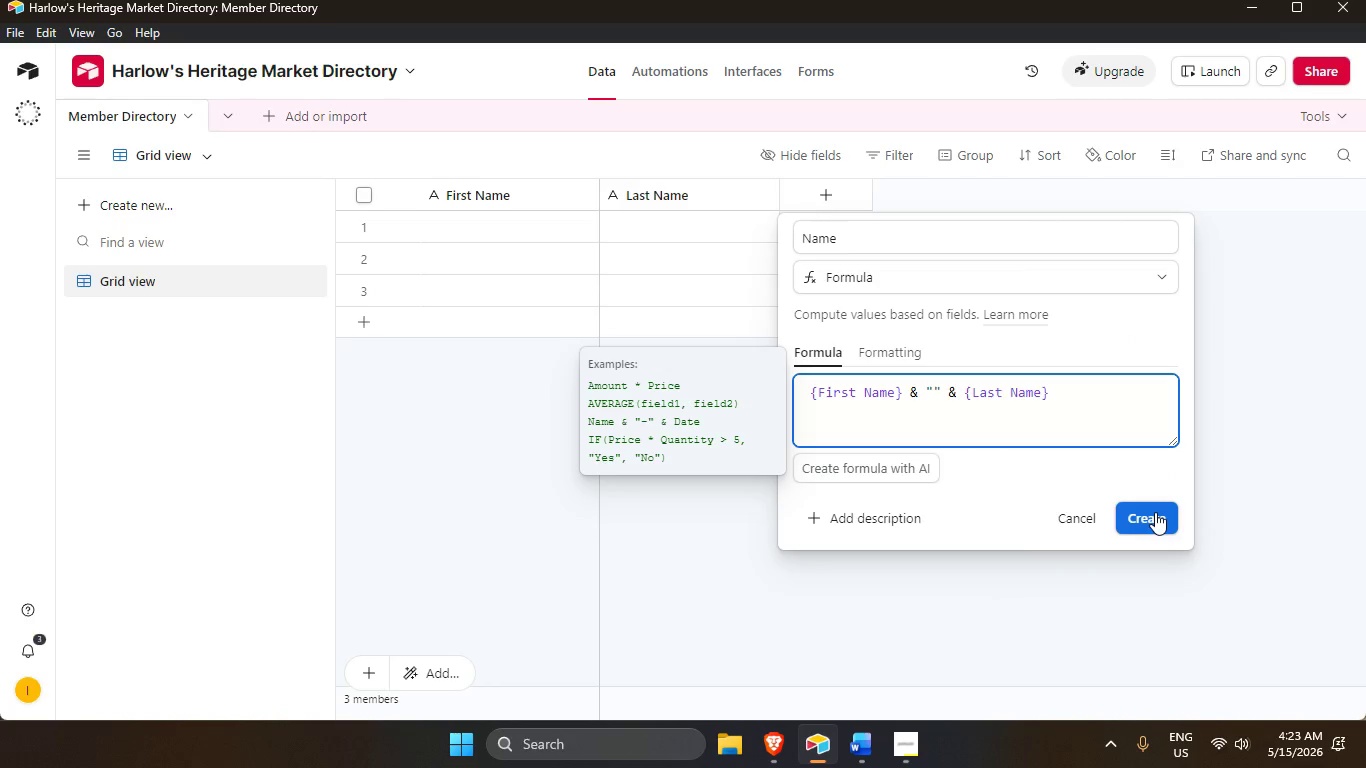 
wait(6.14)
 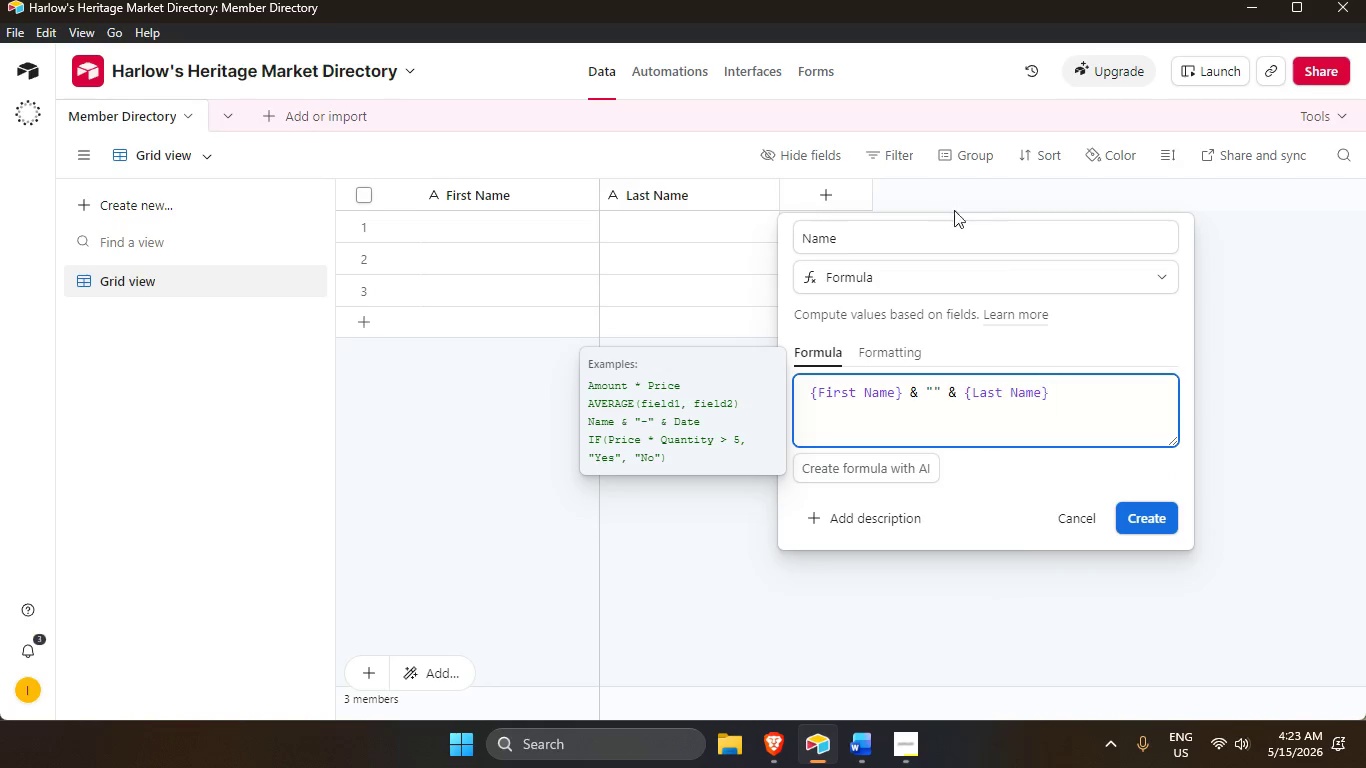 
left_click([1159, 529])
 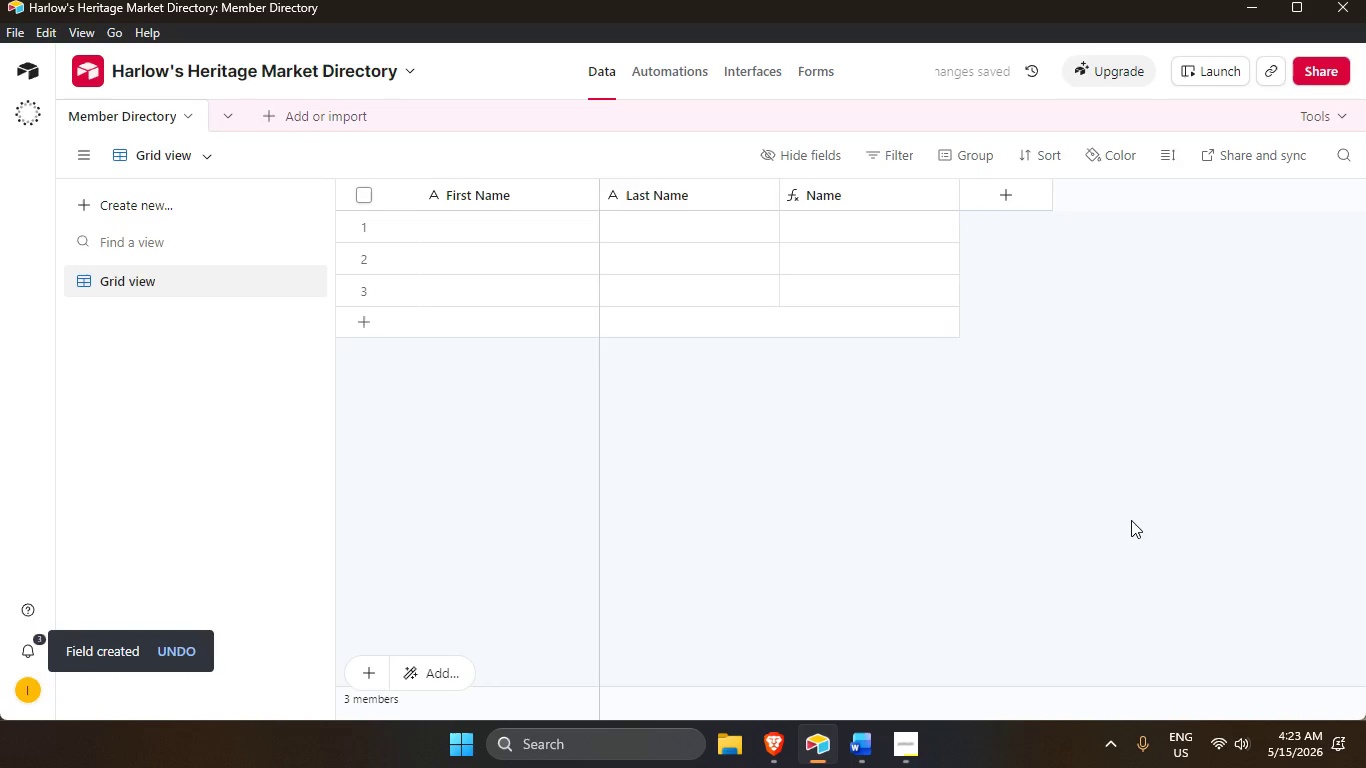 
wait(7.92)
 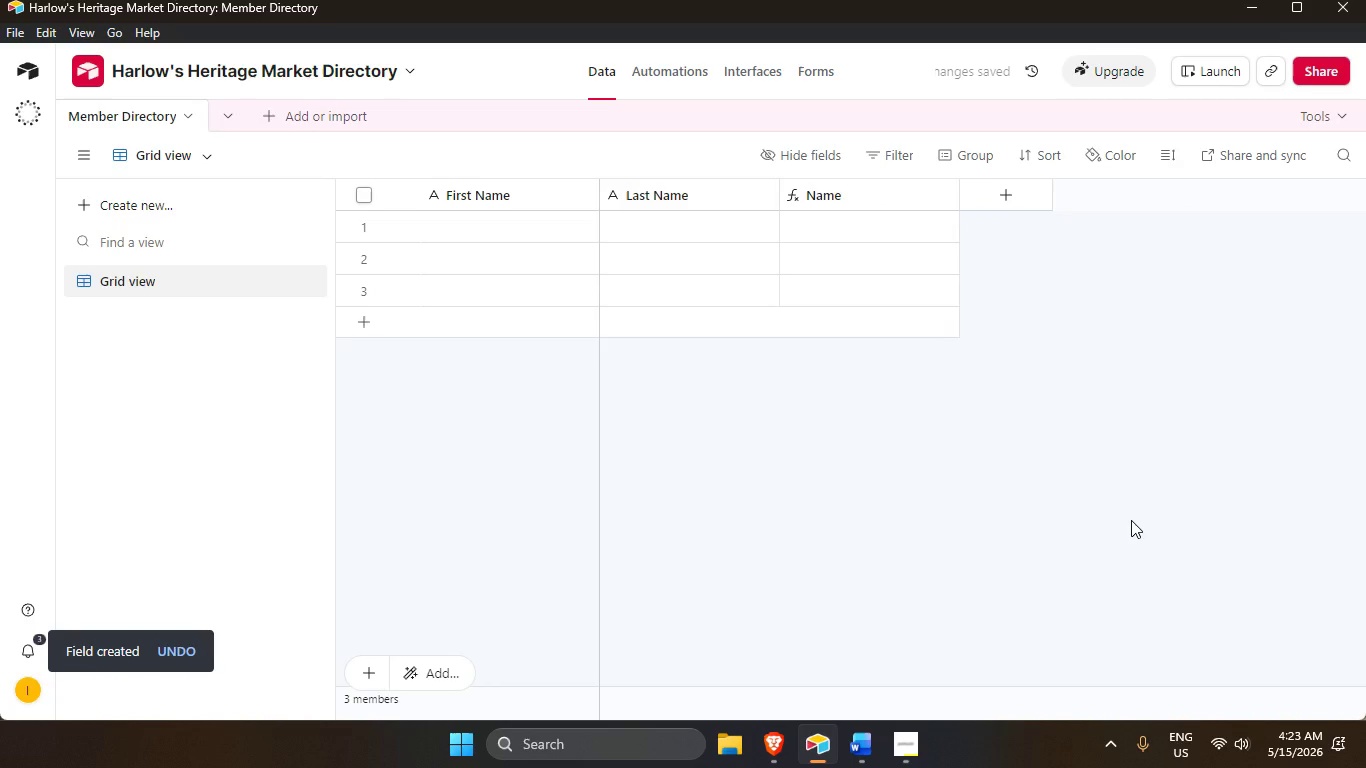 
left_click([742, 753])
 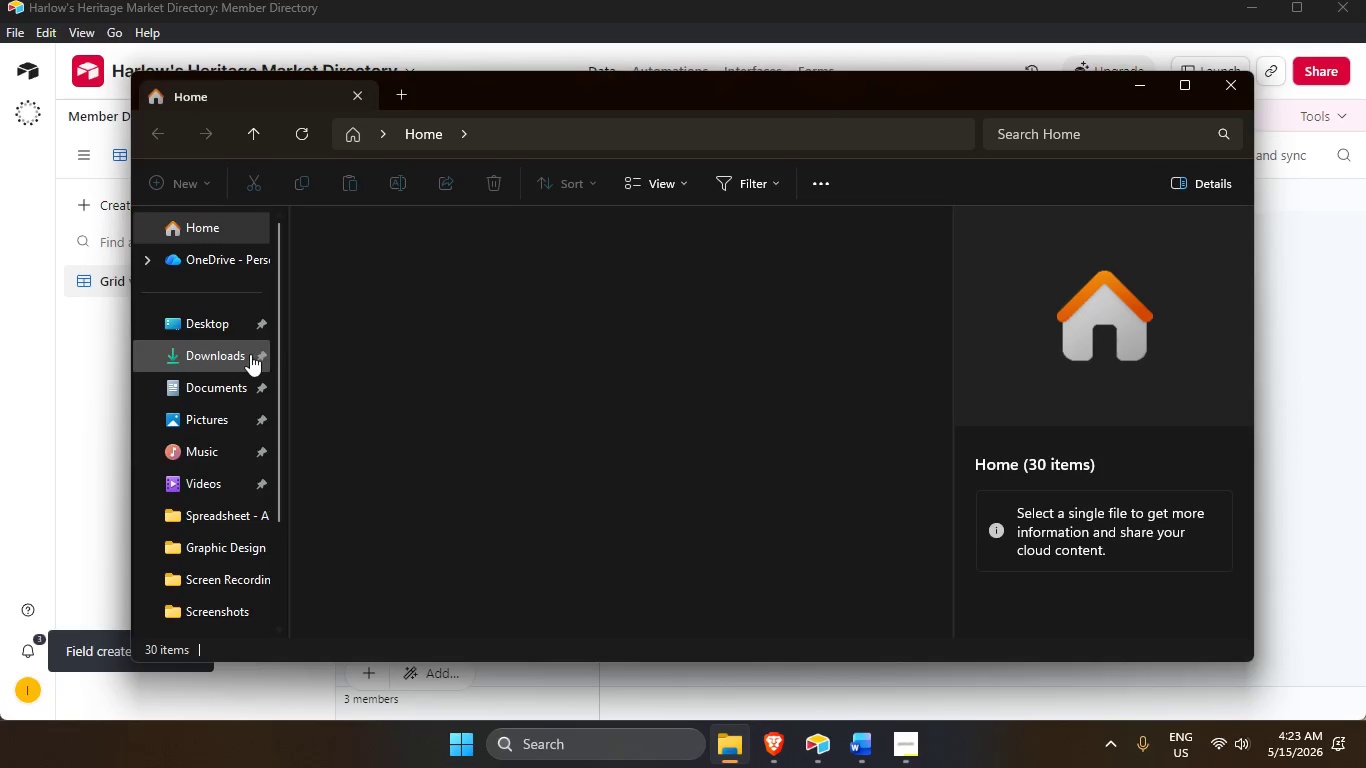 
left_click([230, 364])
 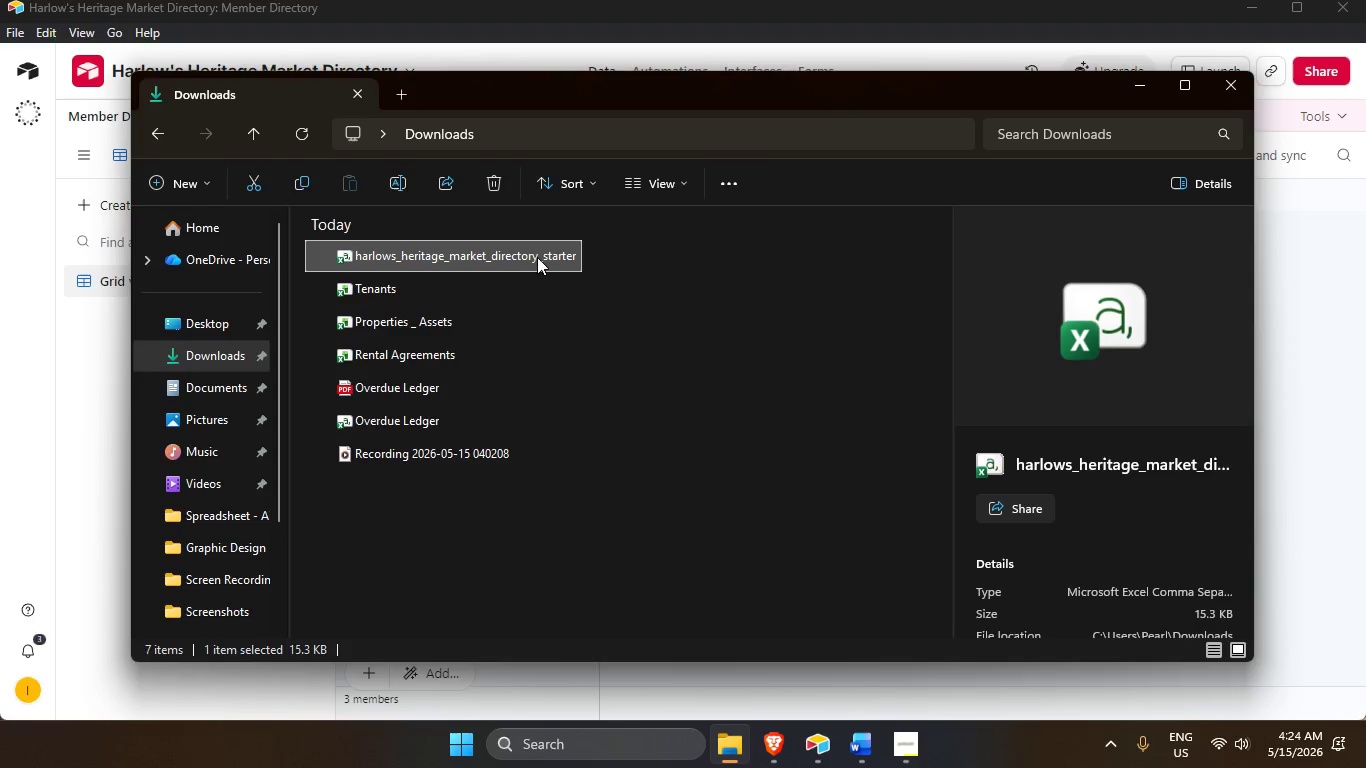 
key(Control+A)
 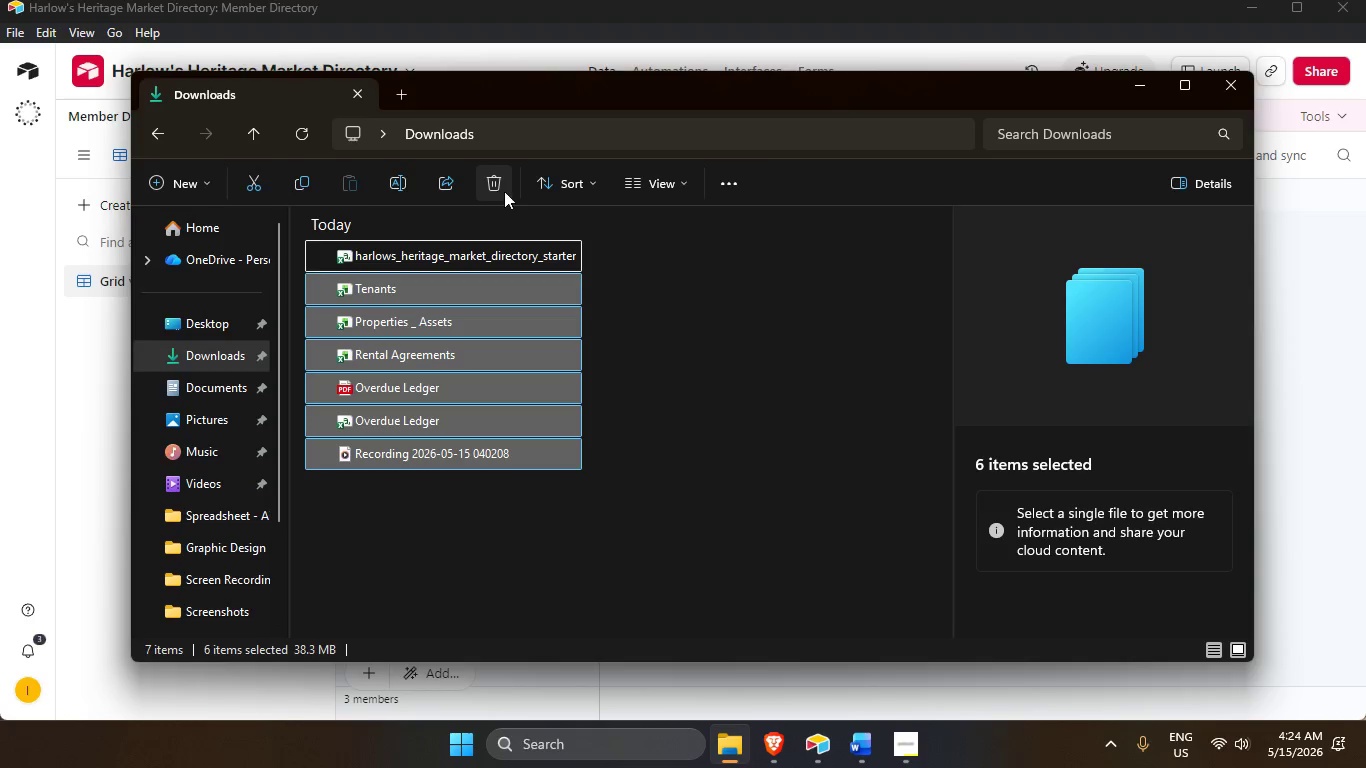 
left_click([498, 180])
 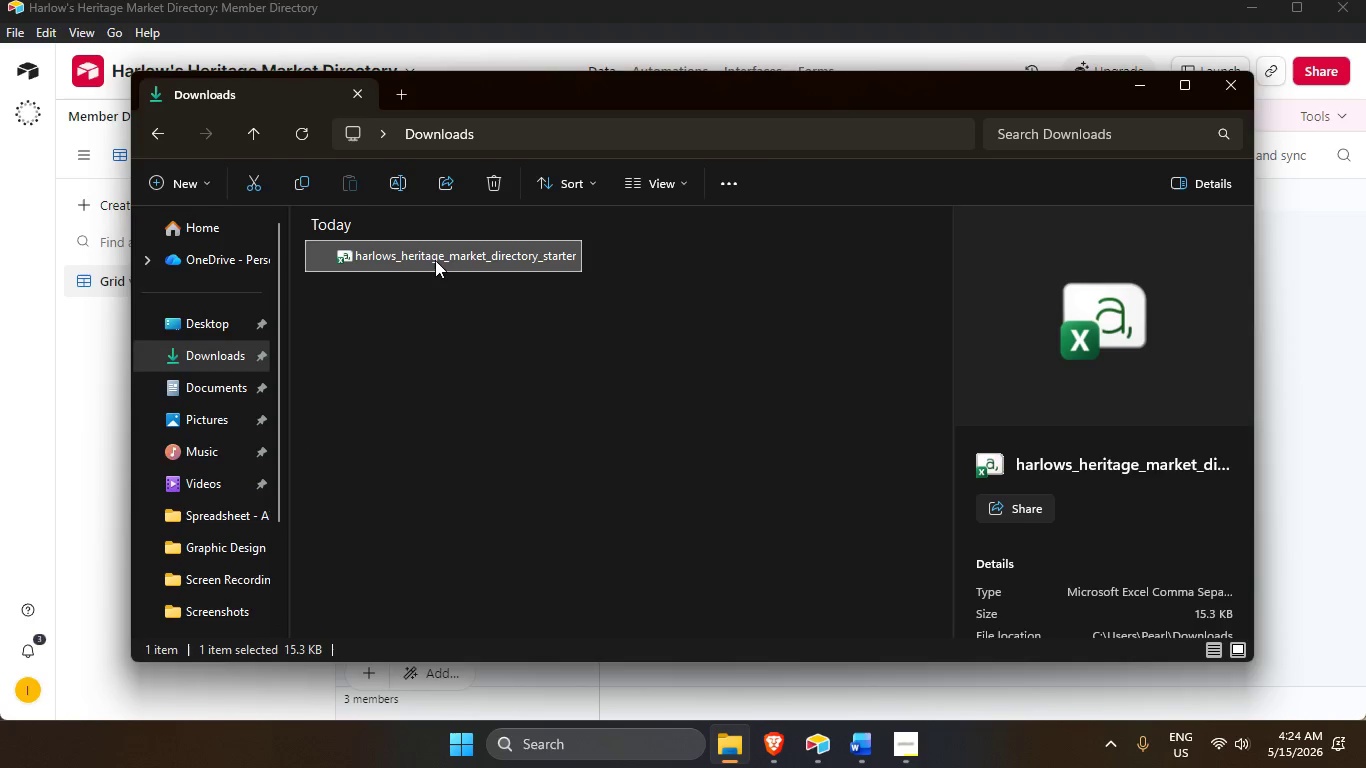 
double_click([435, 260])
 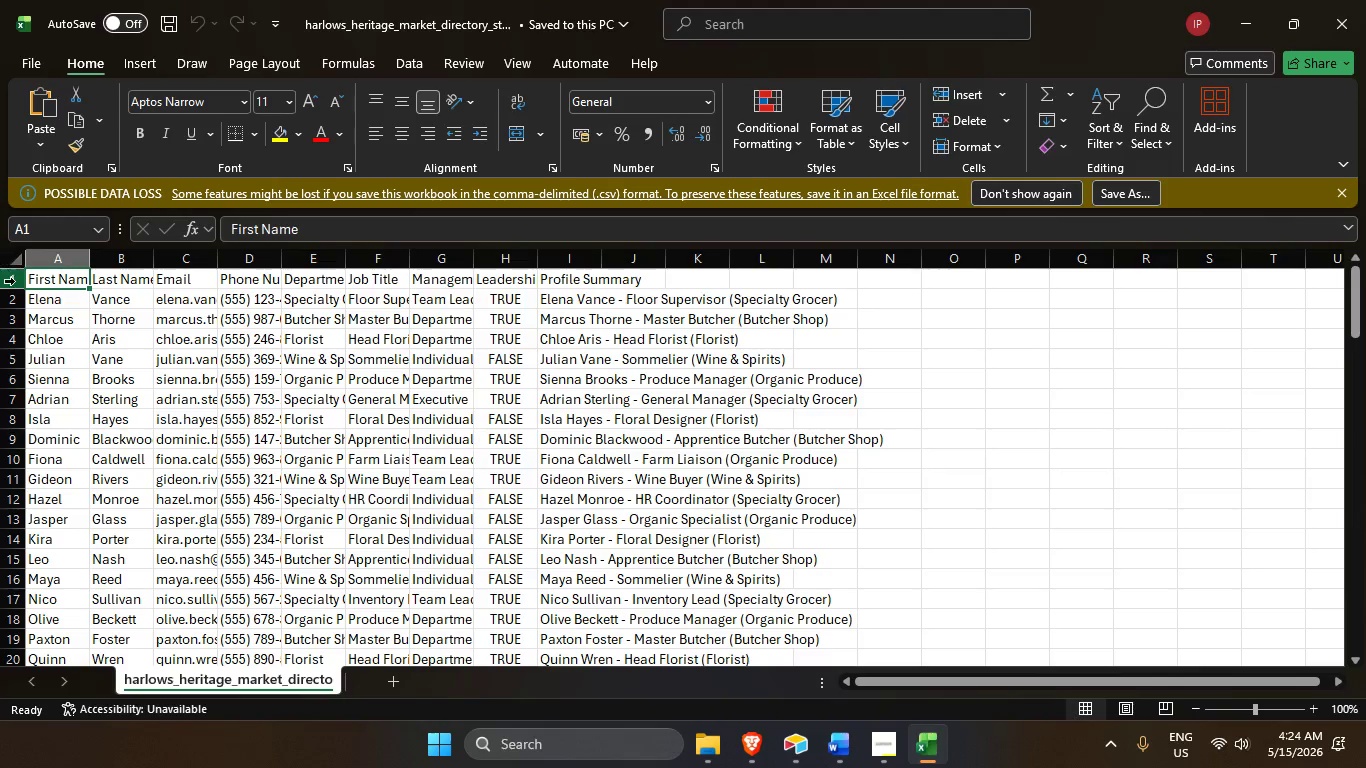 
left_click_drag(start_coordinate=[37, 261], to_coordinate=[947, 329])
 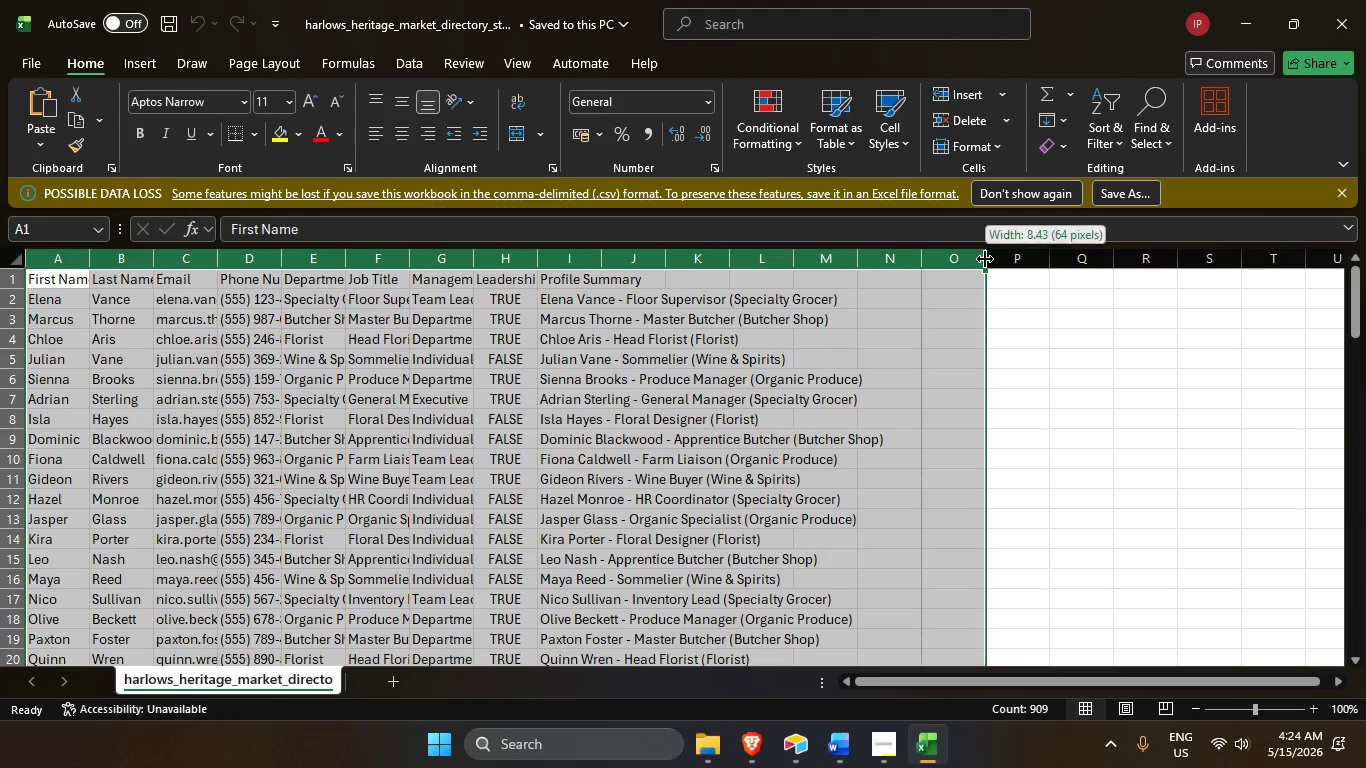 
double_click([985, 259])
 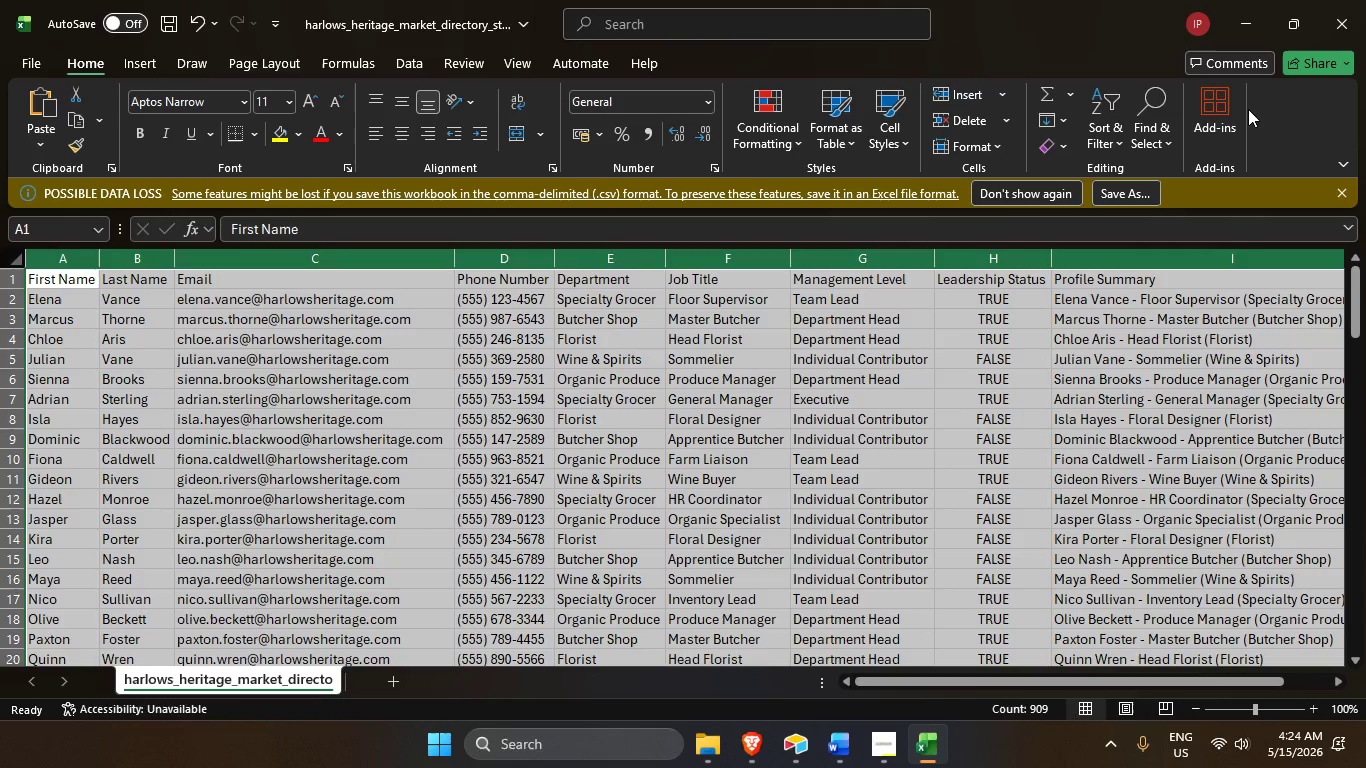 
left_click([1251, 27])
 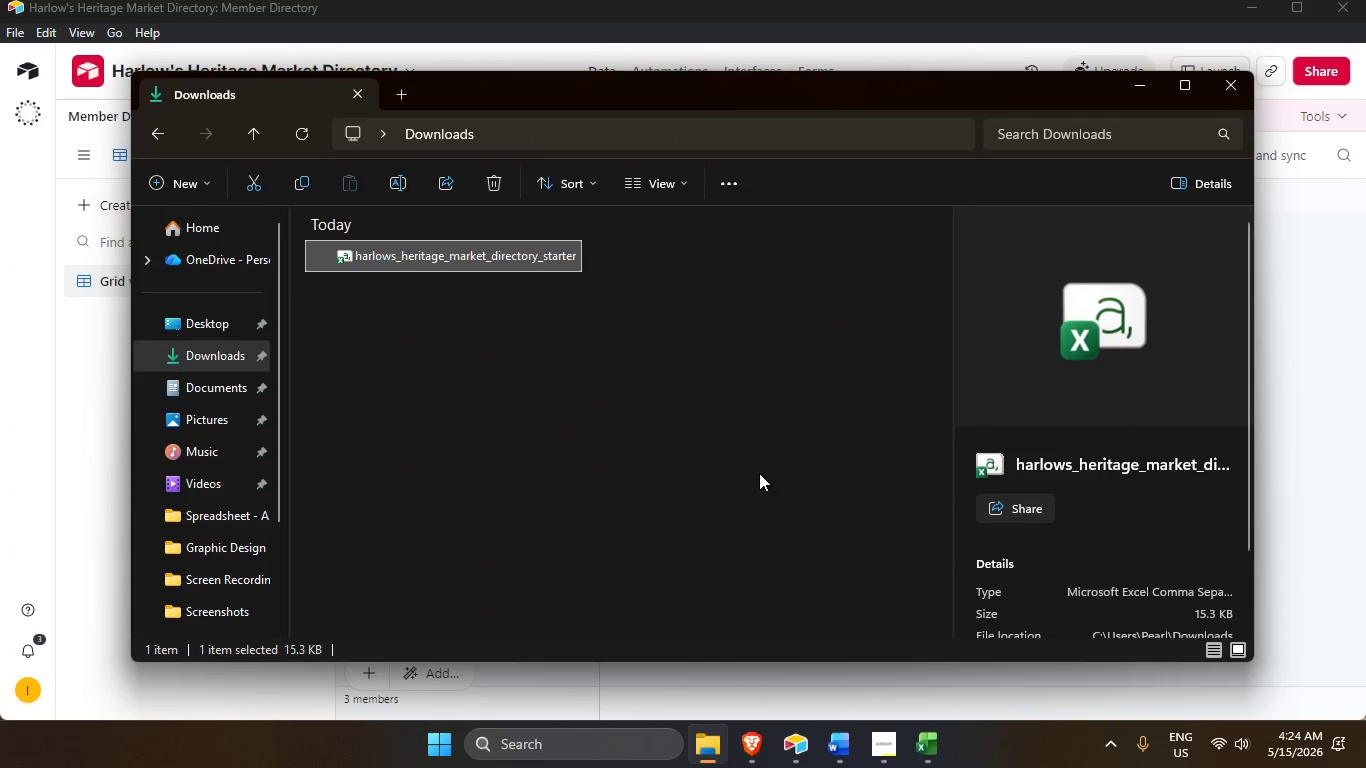 
left_click([748, 466])
 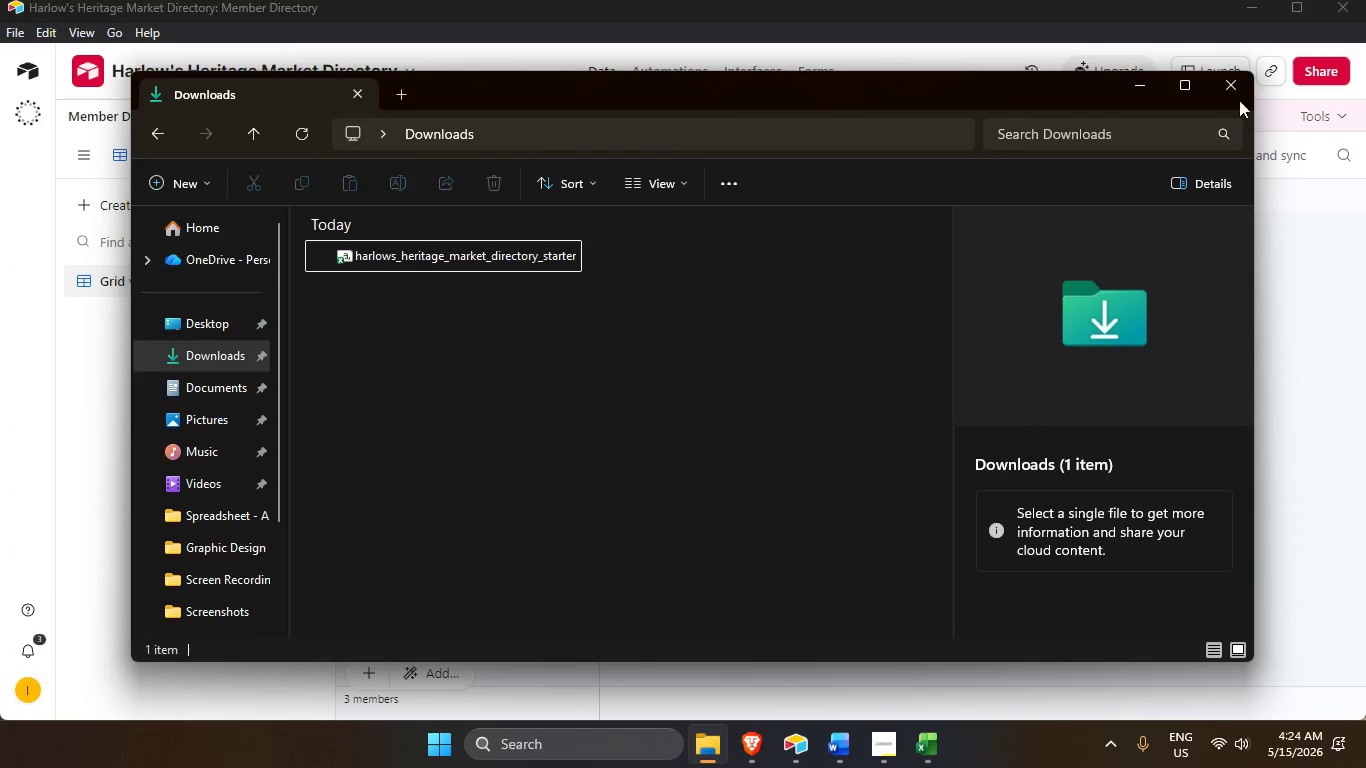 
left_click([1243, 91])
 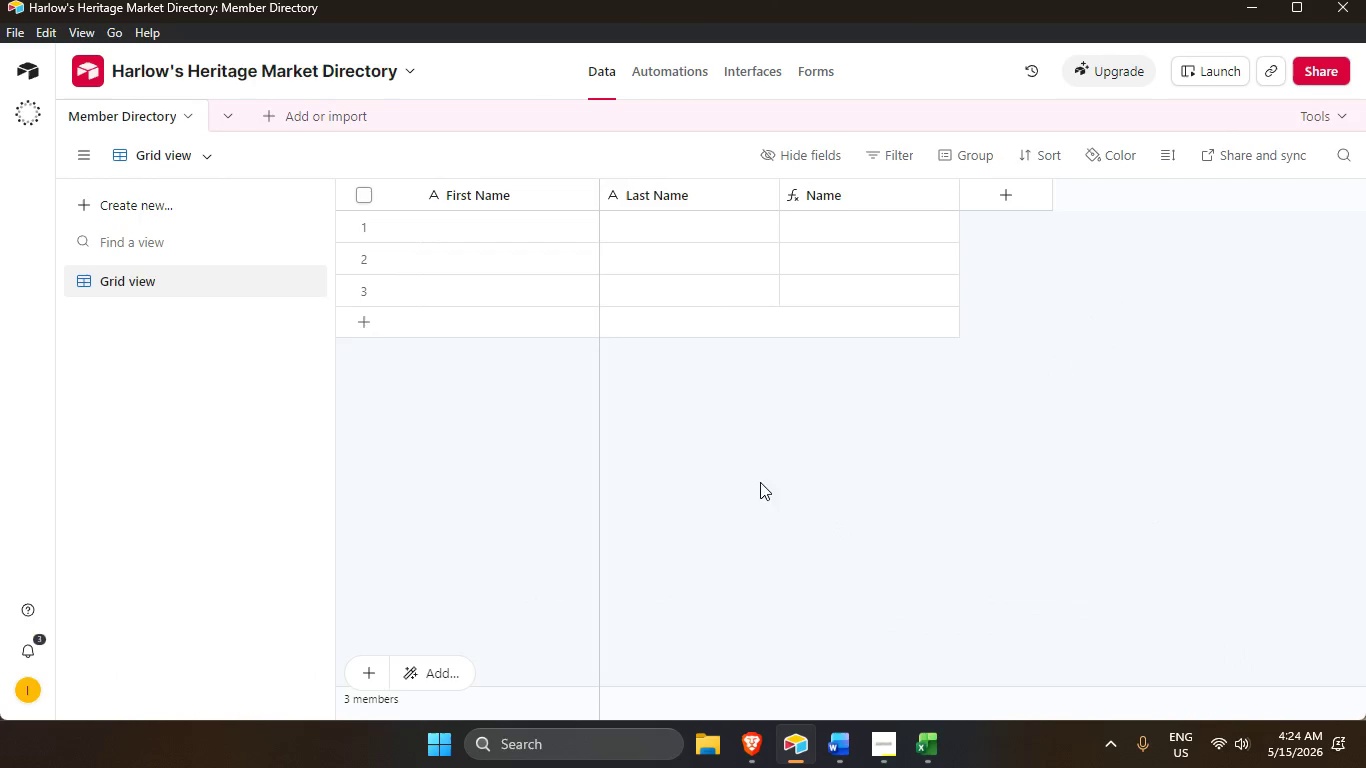 
left_click_drag(start_coordinate=[719, 453], to_coordinate=[725, 451])
 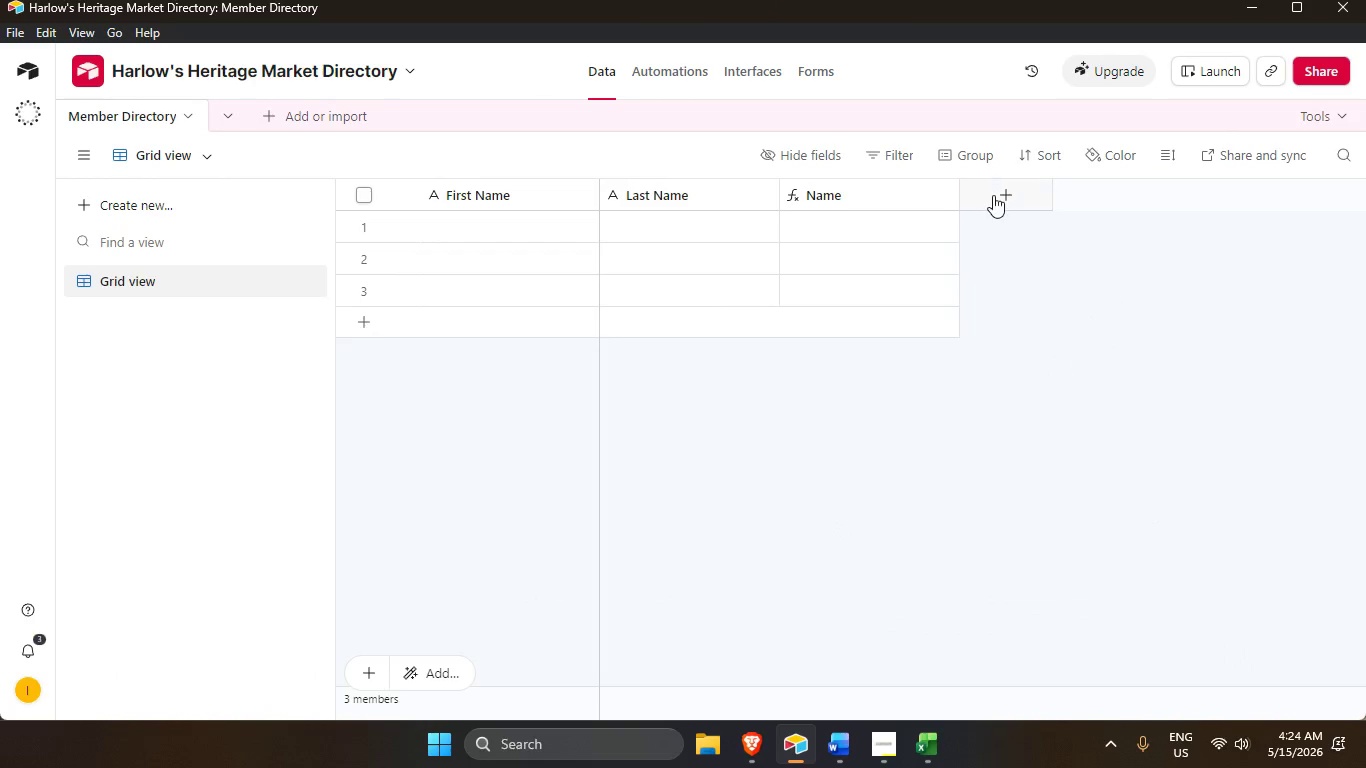 
left_click([994, 195])
 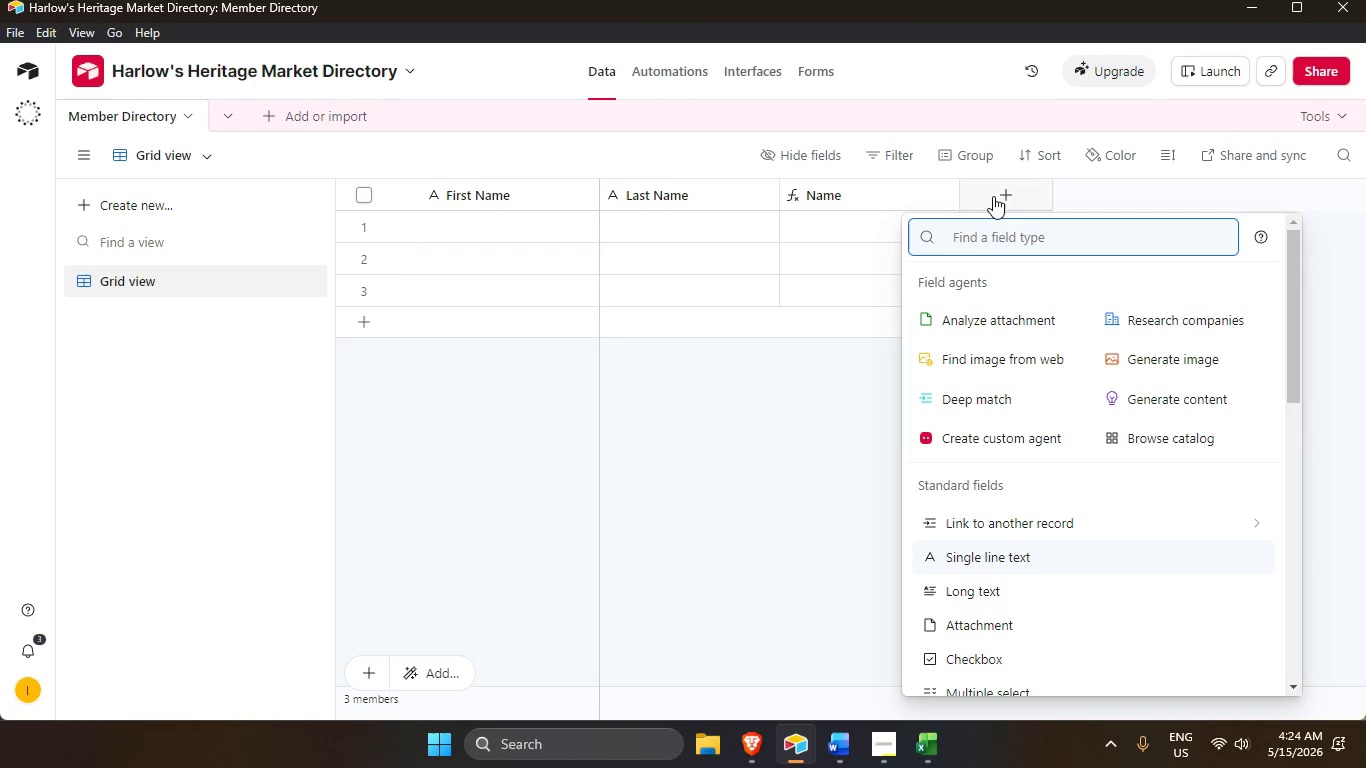 
type(sing)
 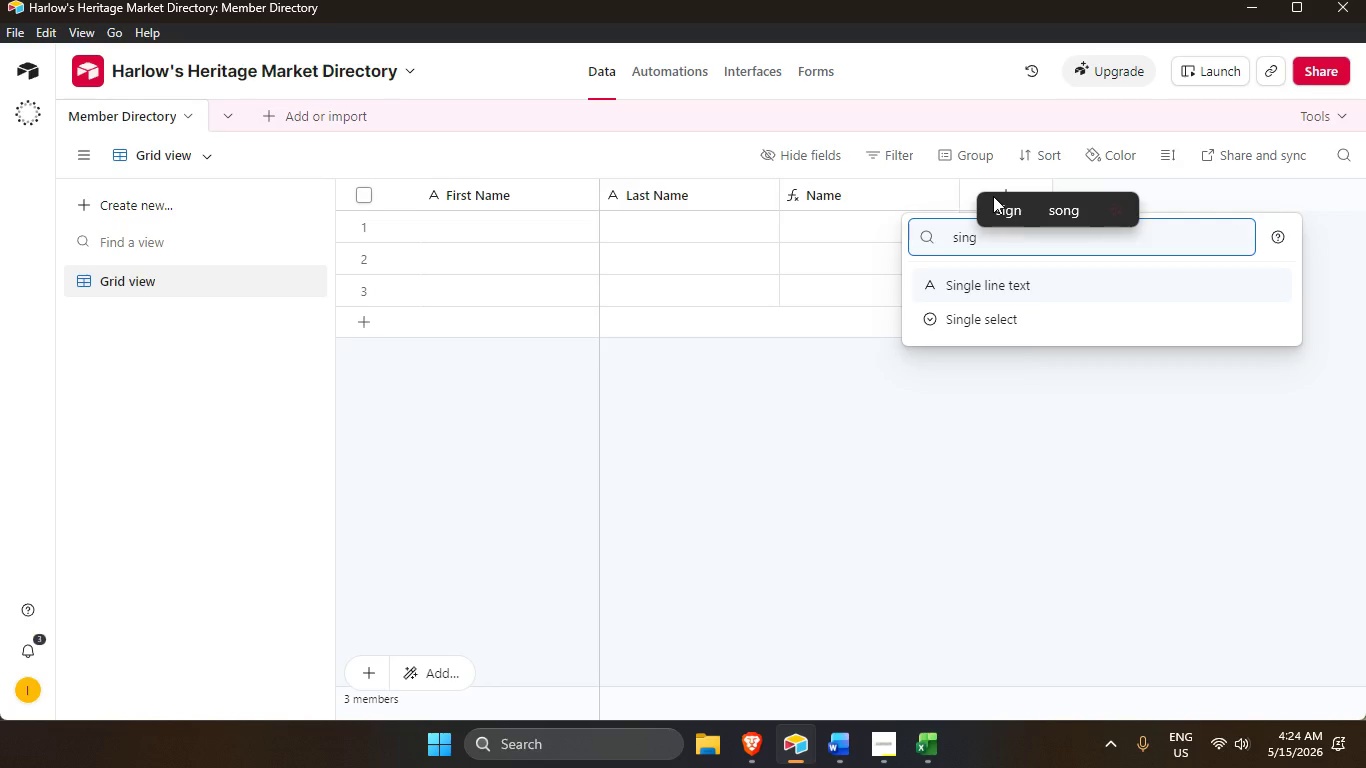 
key(ArrowDown)
 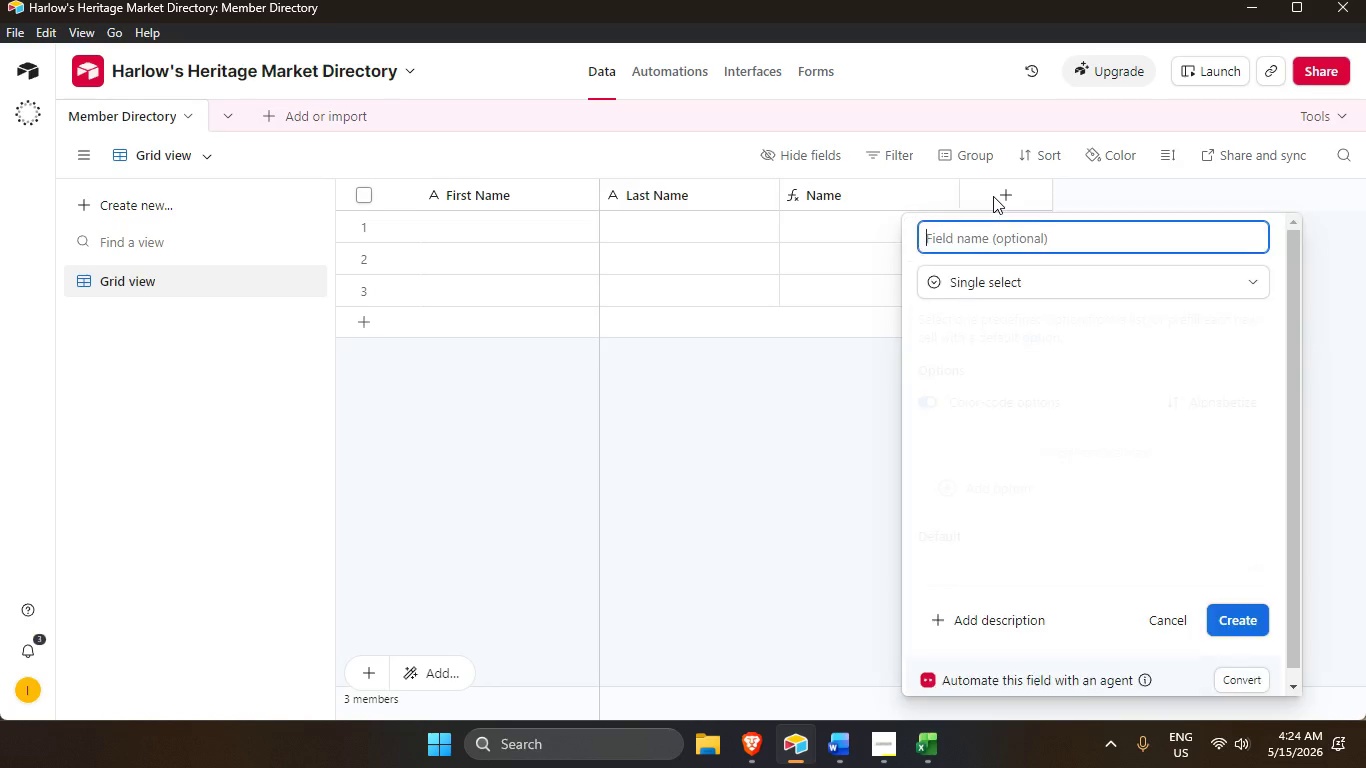 
key(Enter)
 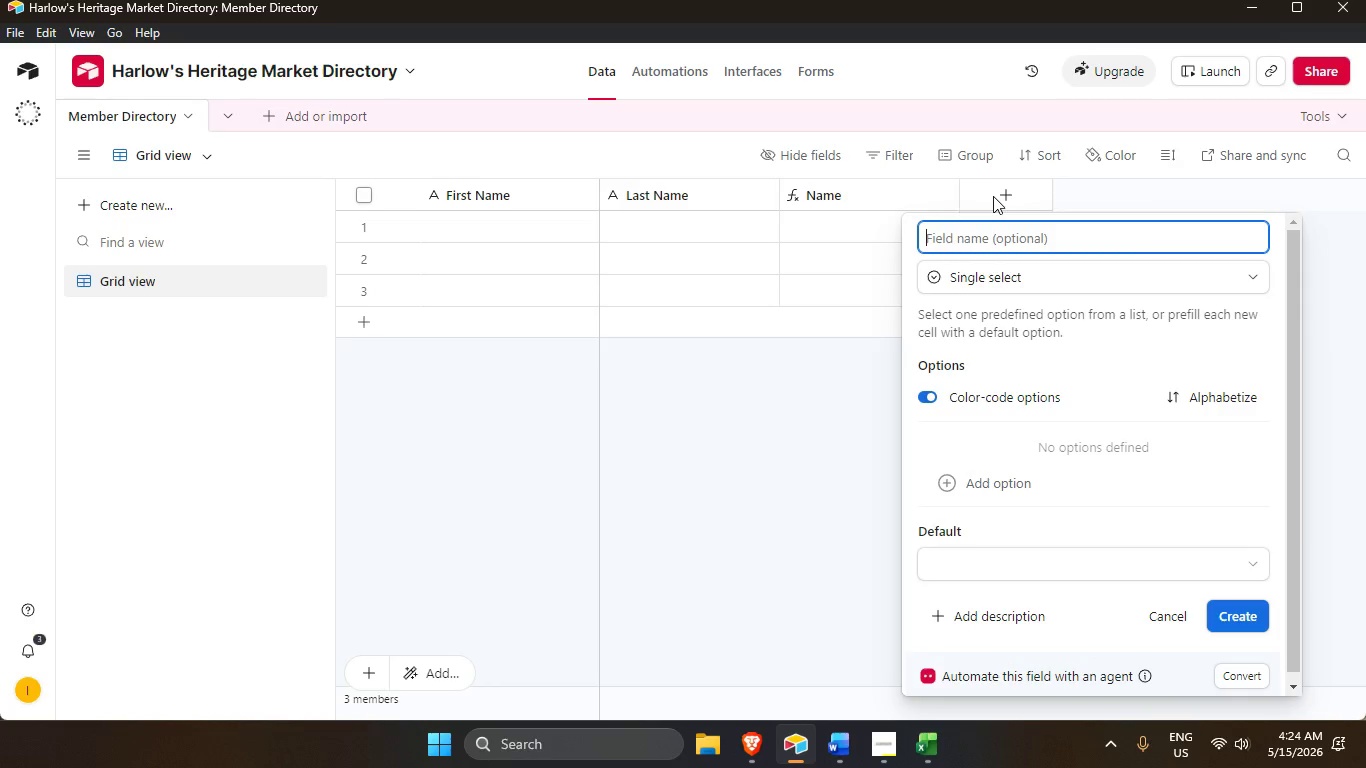 
type(ROle)
key(Backspace)
key(Backspace)
key(Backspace)
type(ole)
 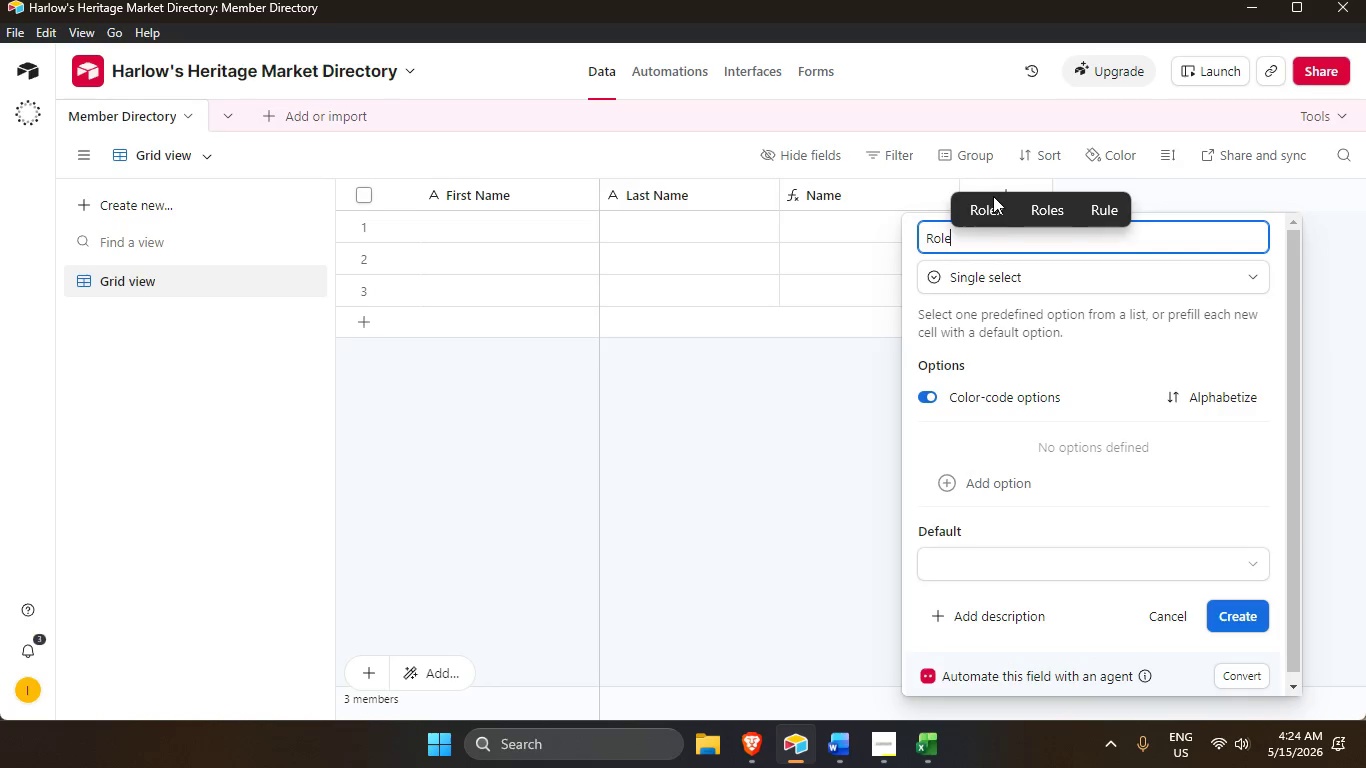 
key(Enter)
 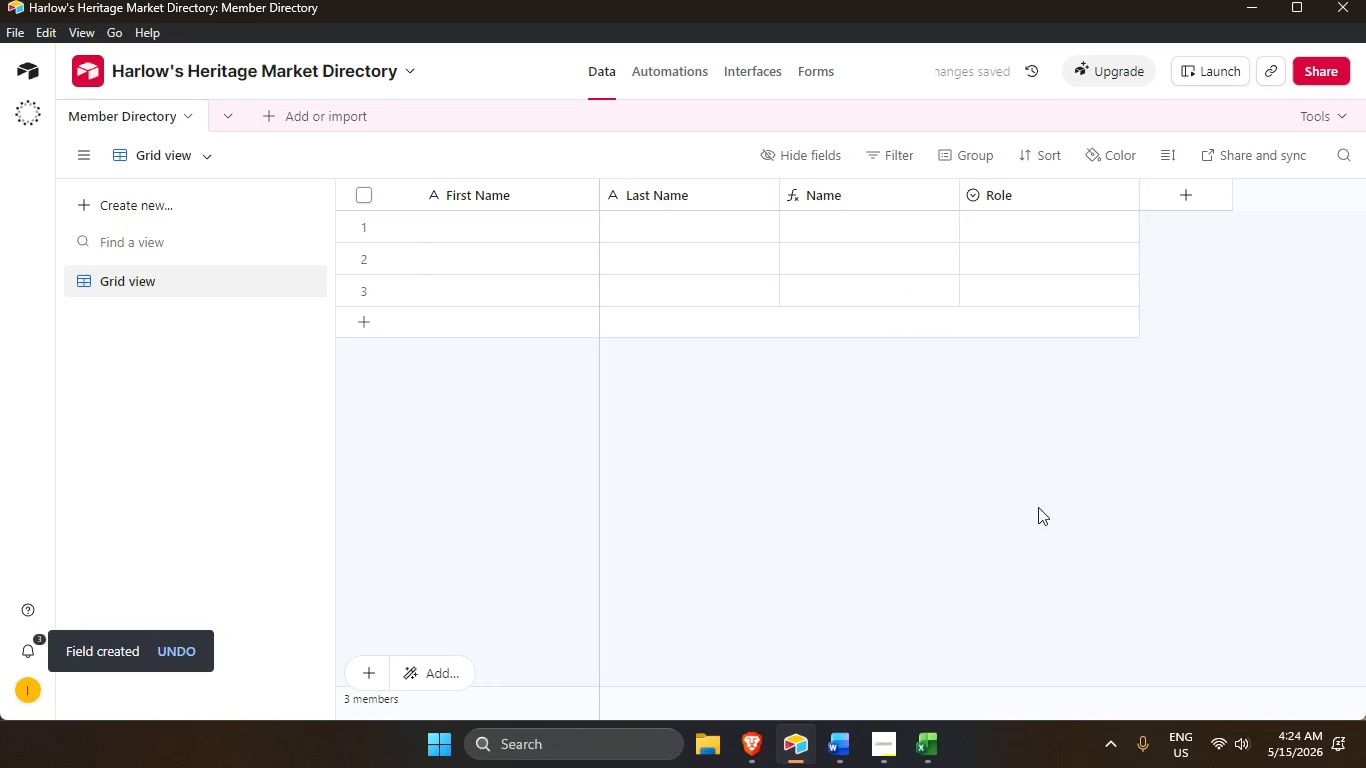 
left_click([886, 745])
 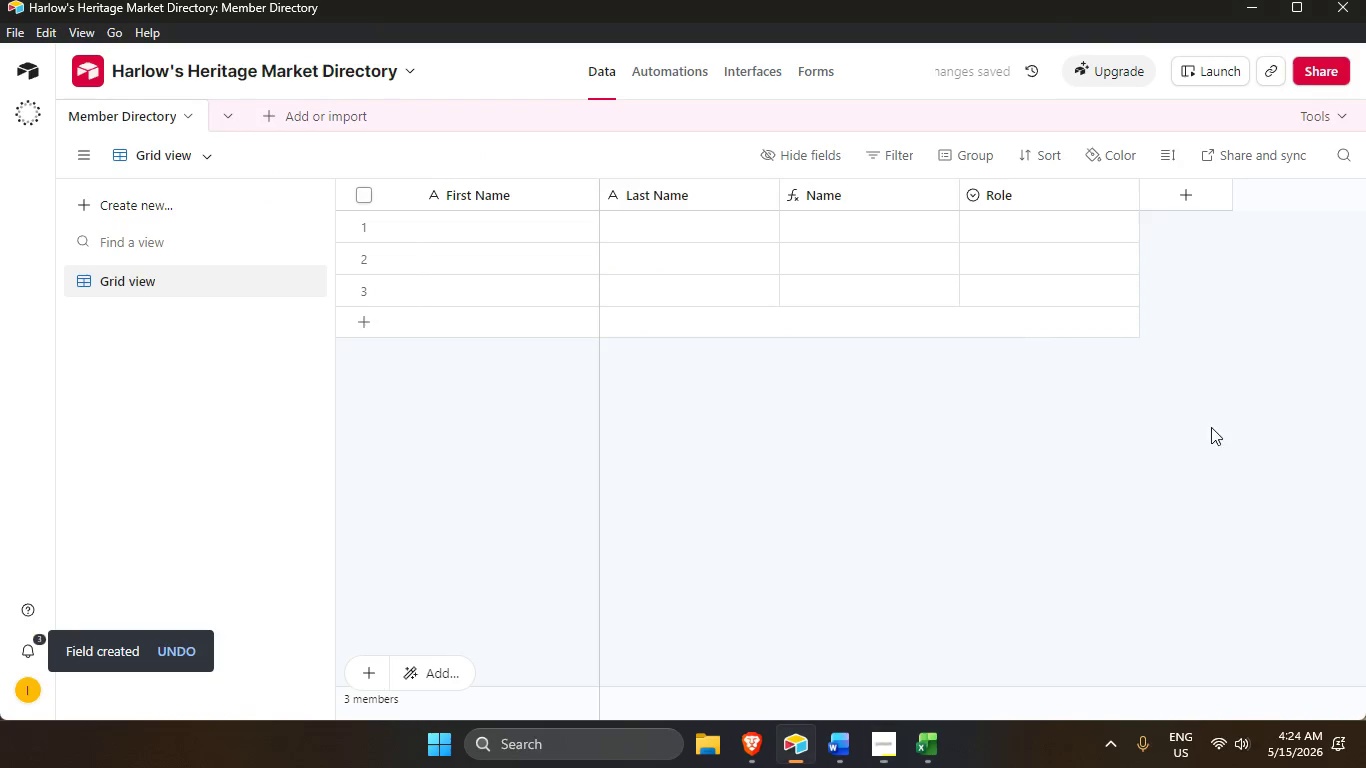 
left_click([1190, 201])
 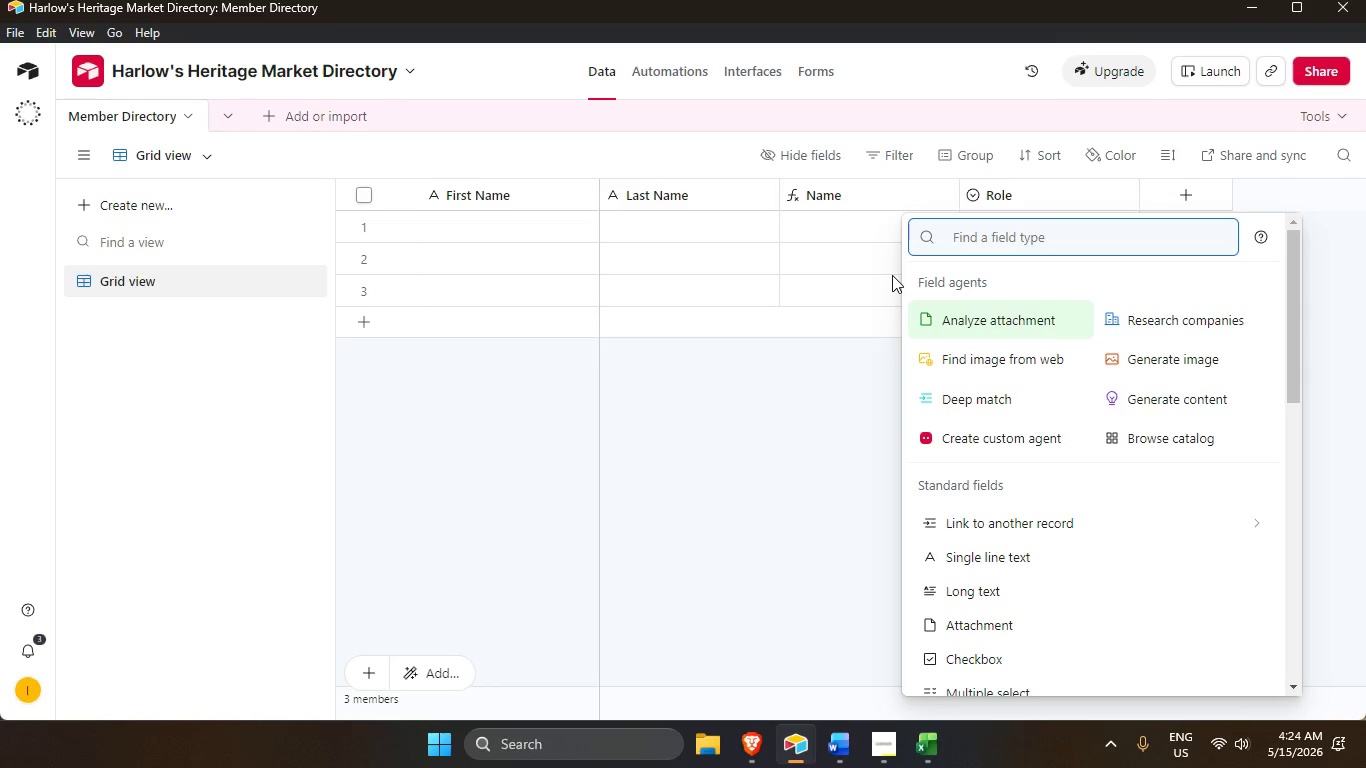 
wait(31.34)
 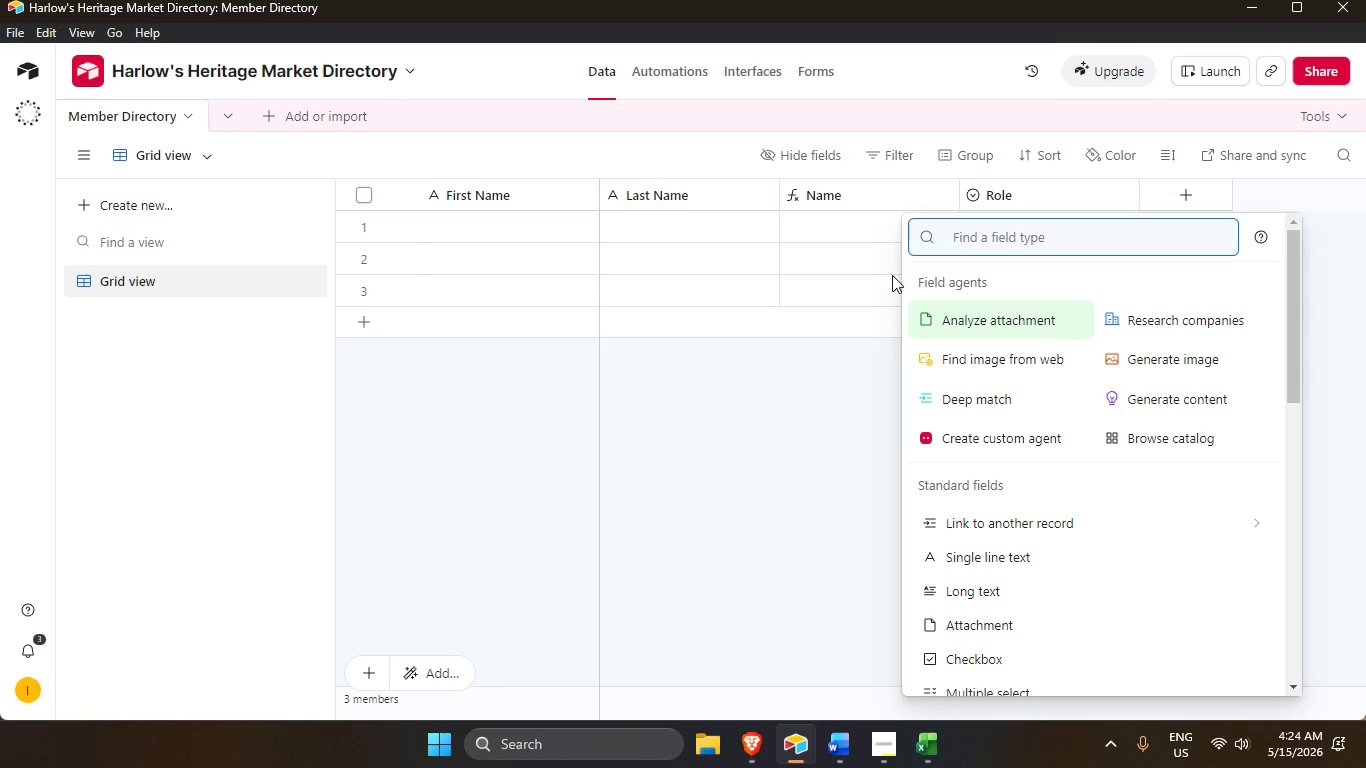 
left_click([847, 745])
 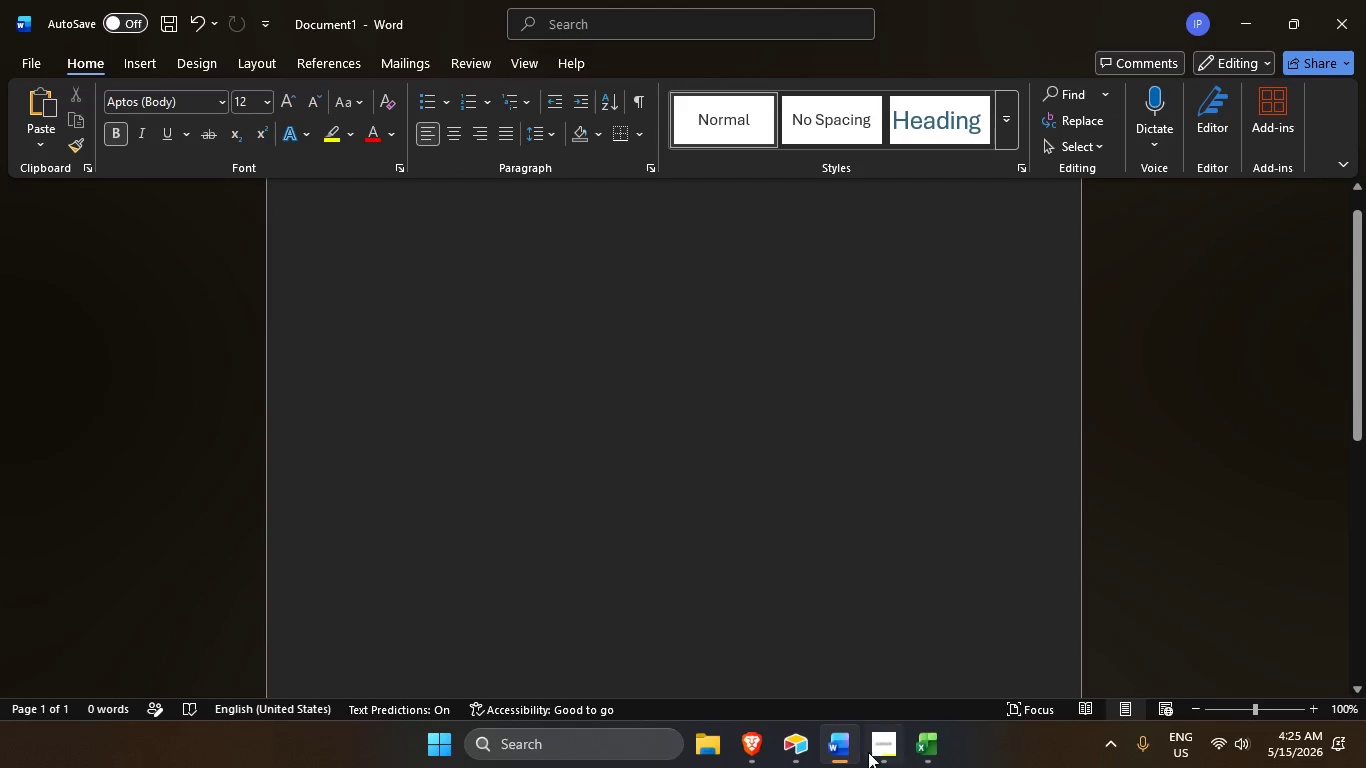 
left_click([868, 752])